 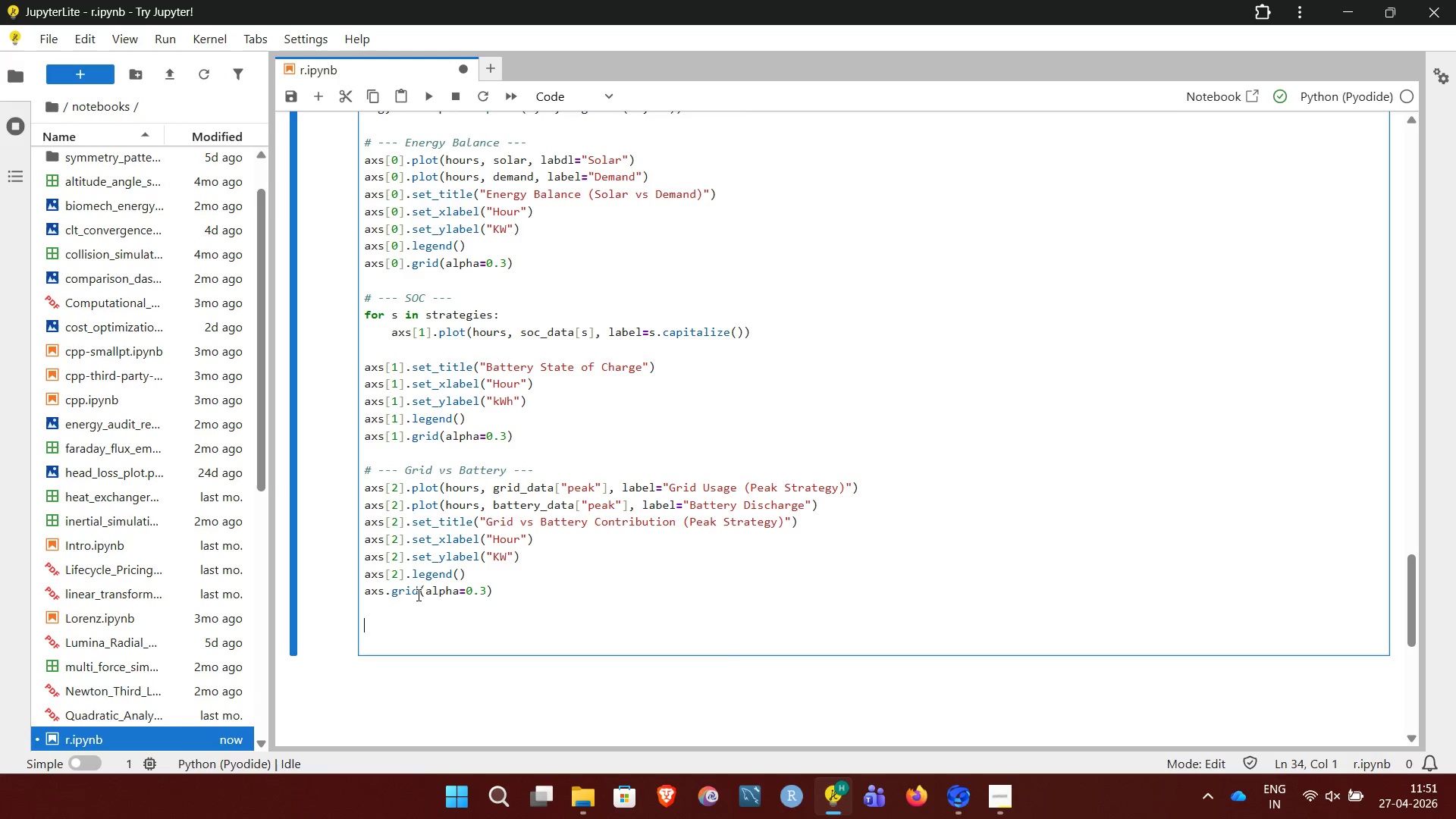 
type(# --- Cost ---)
 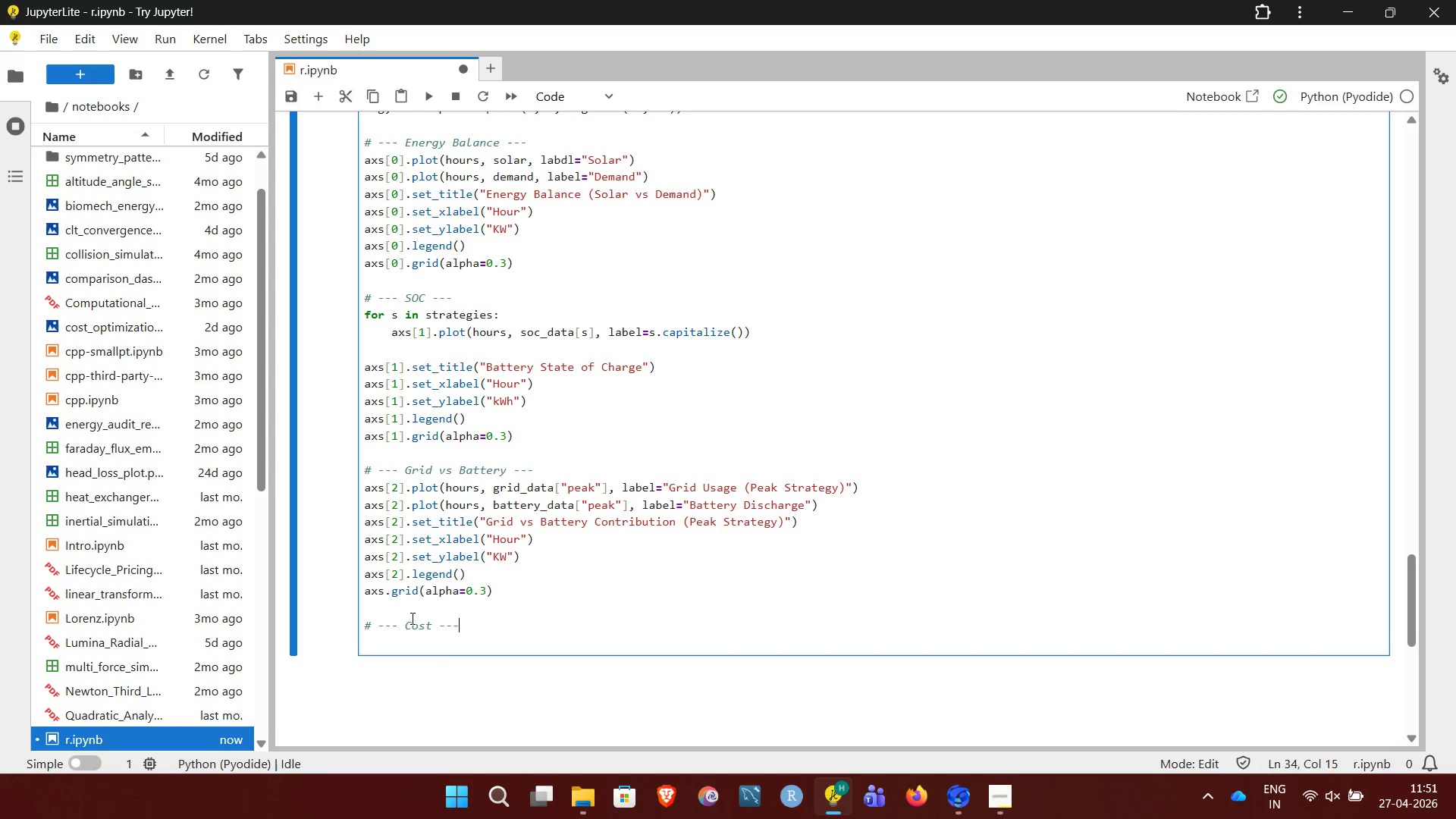 
key(Enter)
 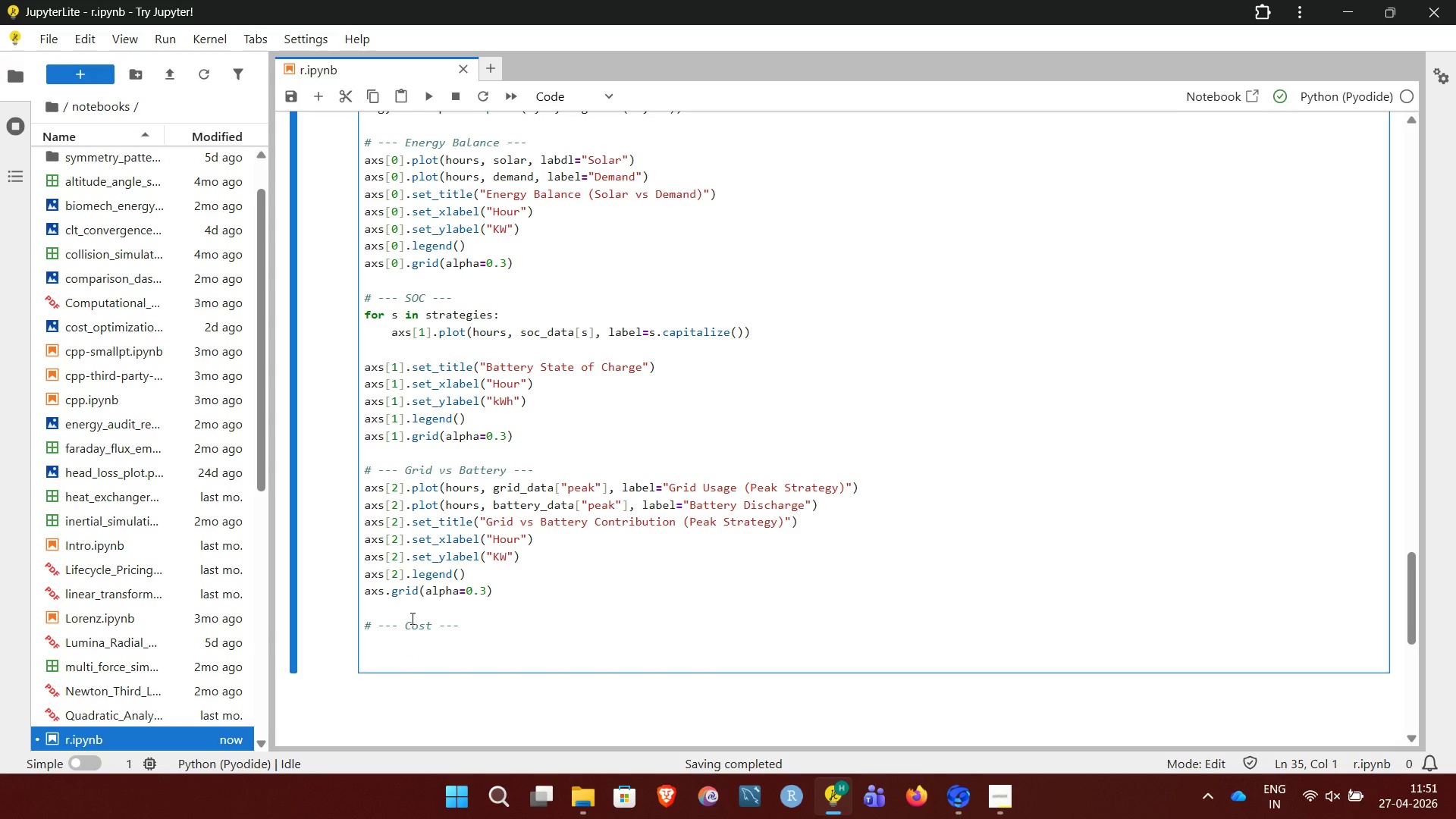 
type(for s in strategies:)
 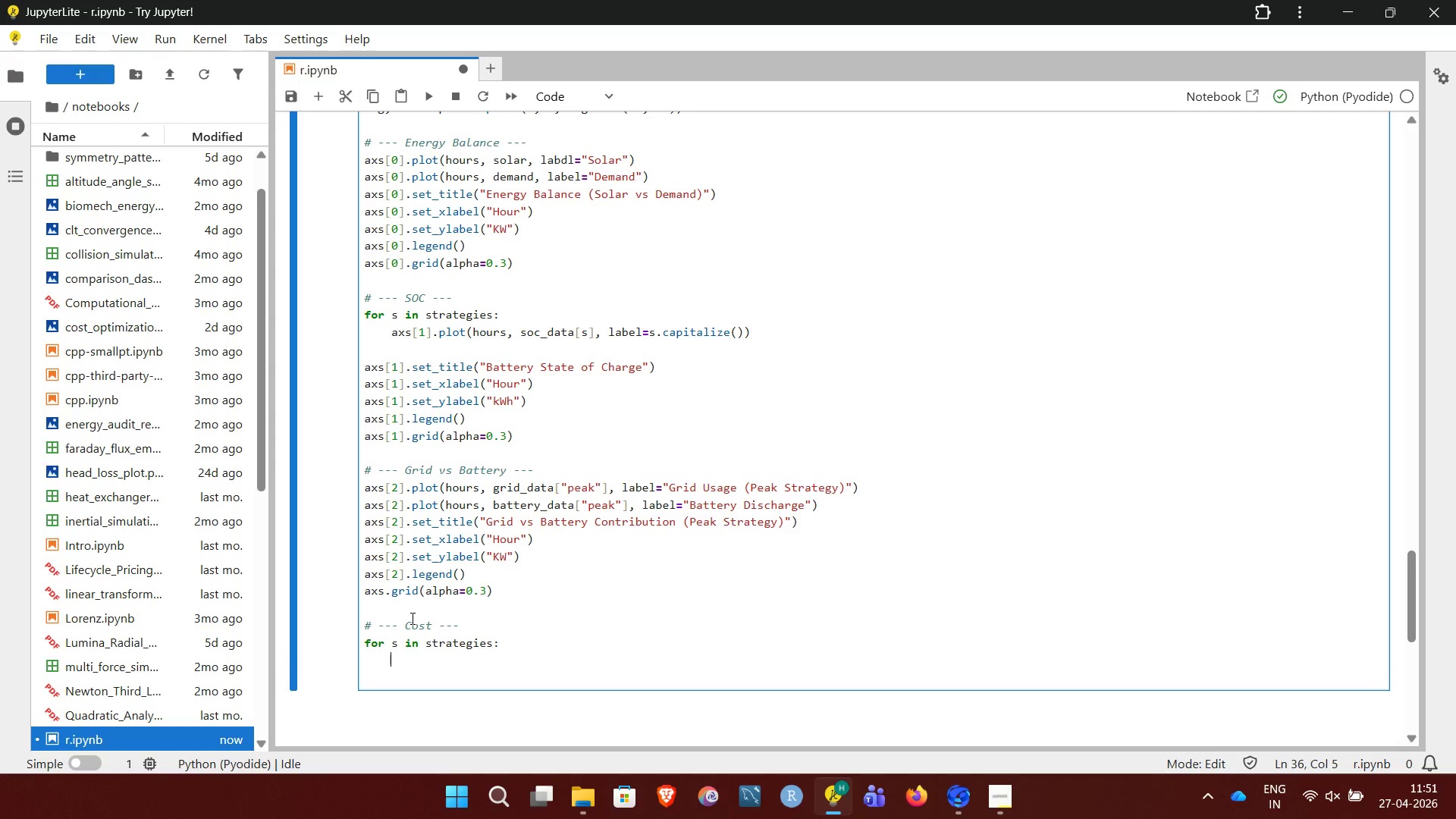 
 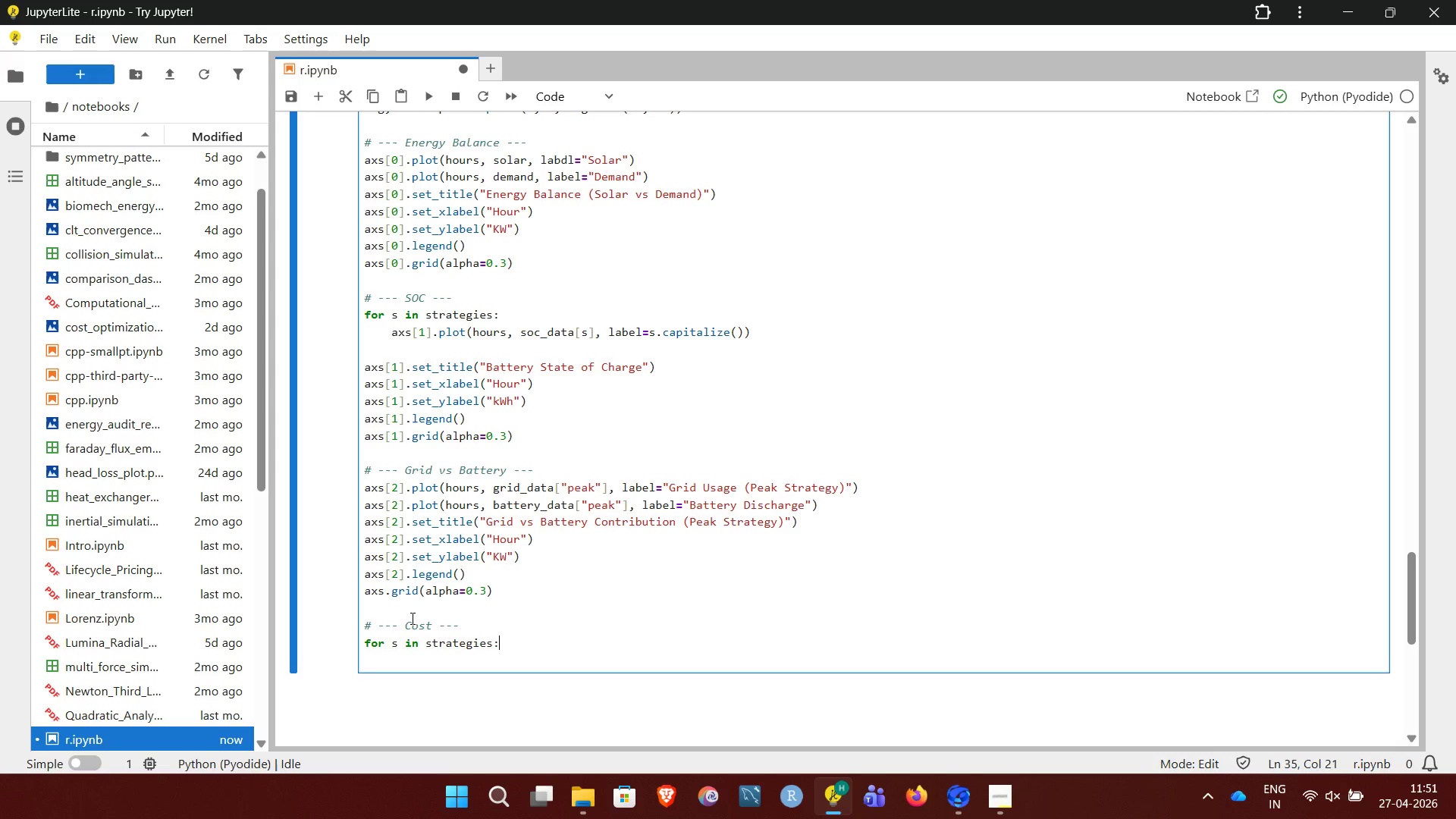 
key(Enter)
 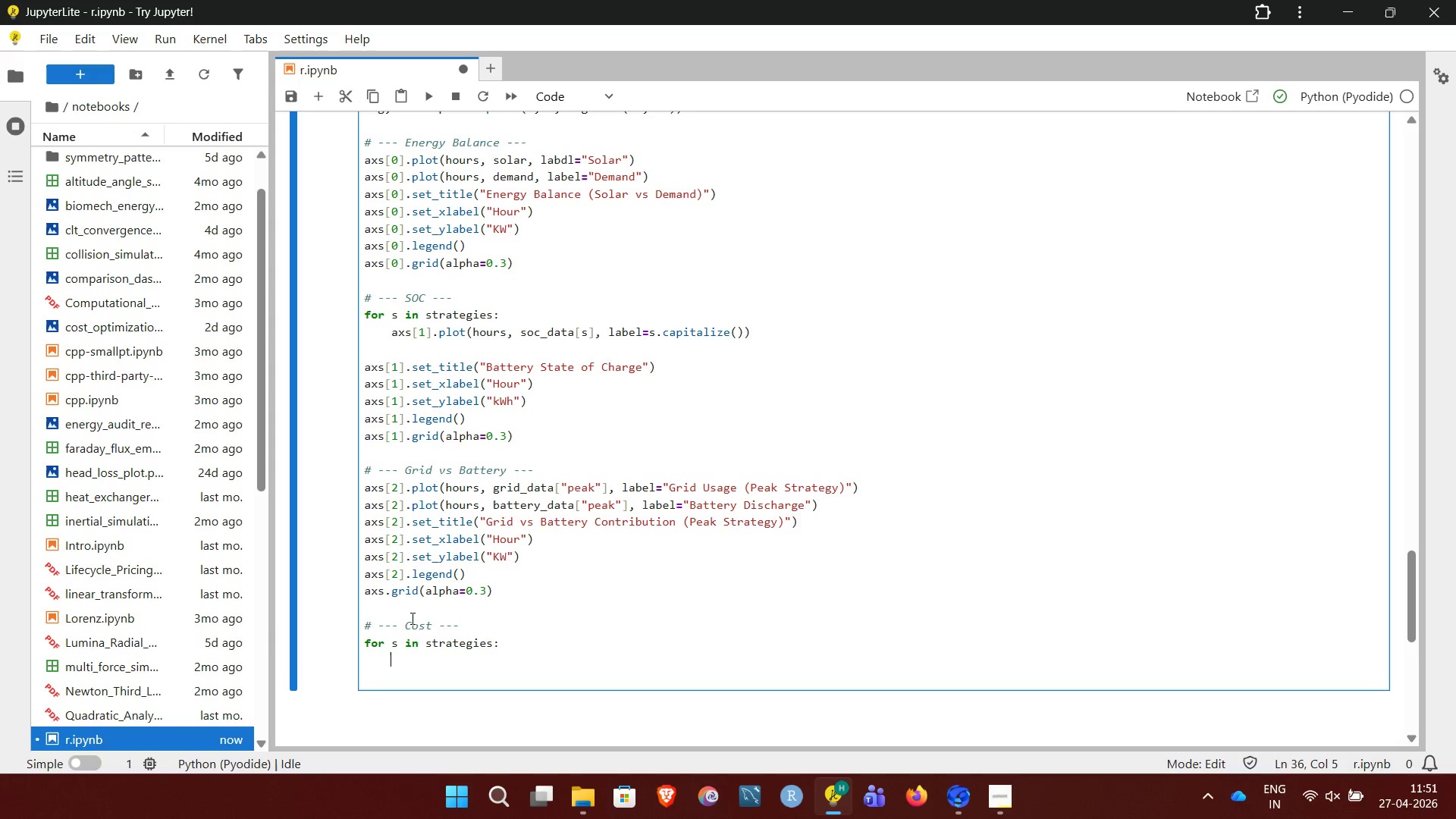 
type(cumulative = np.cumsum(grid_data()
key(Backspace)
type([s] * price))
 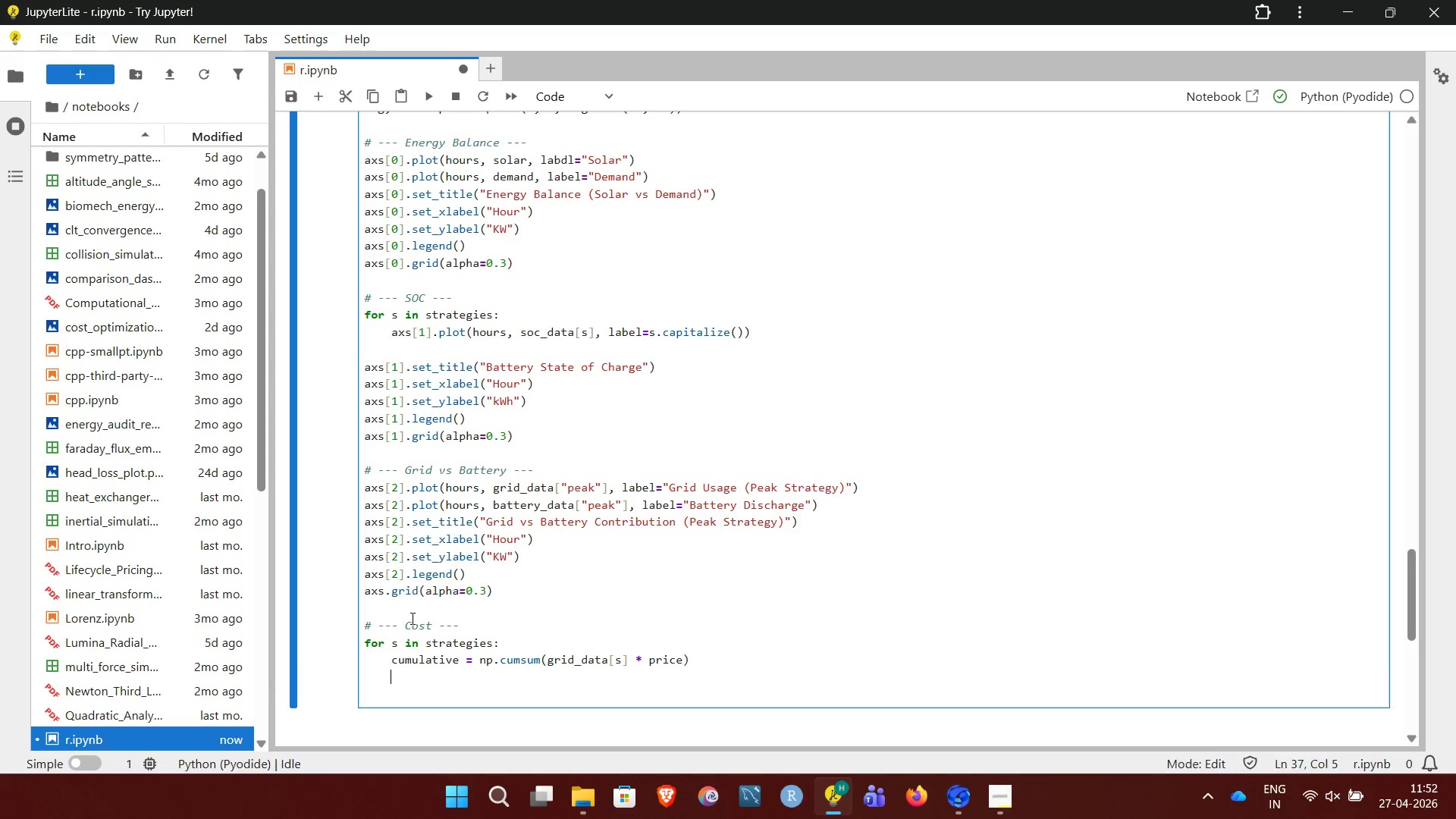 
 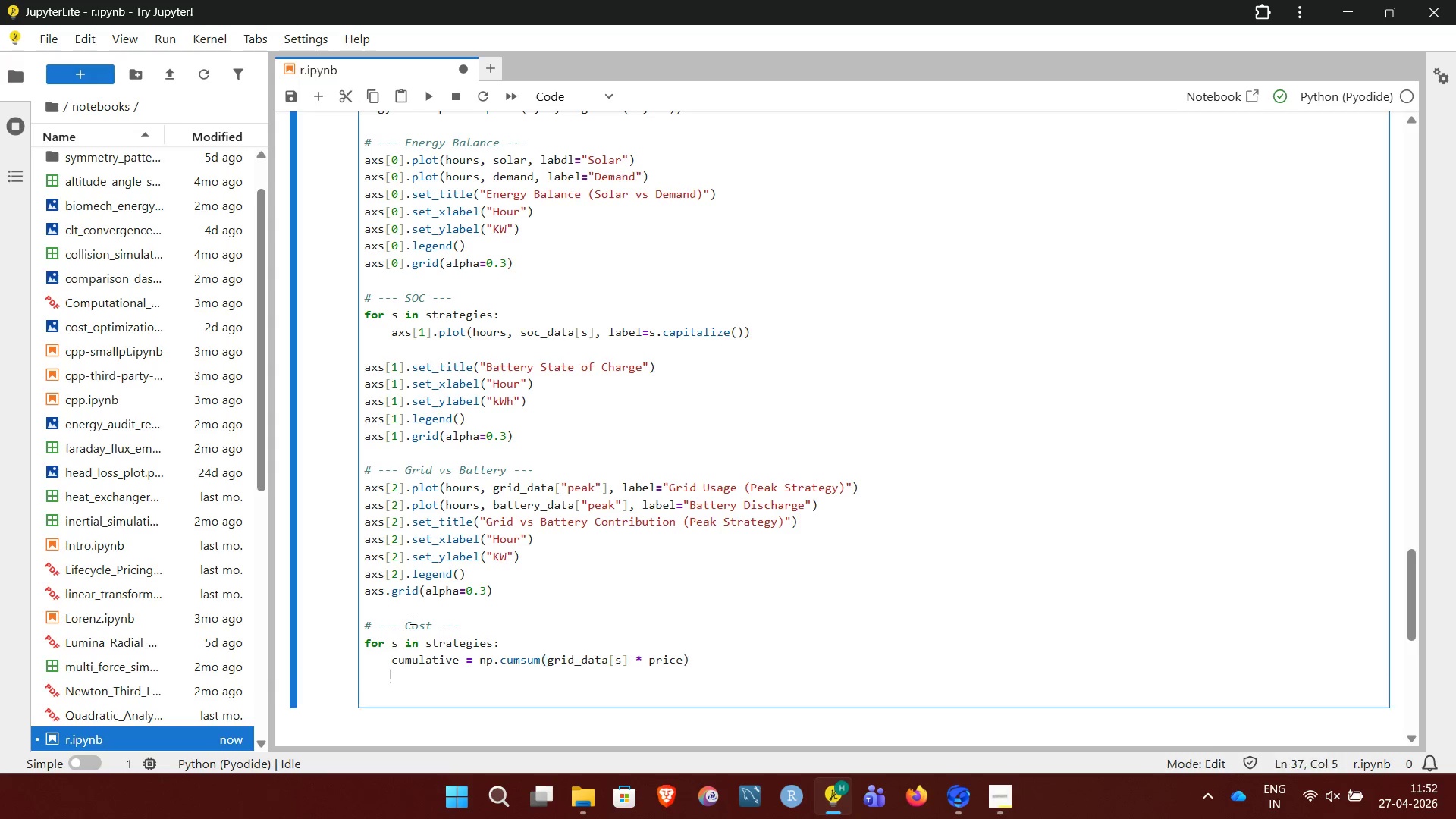 
key(Enter)
 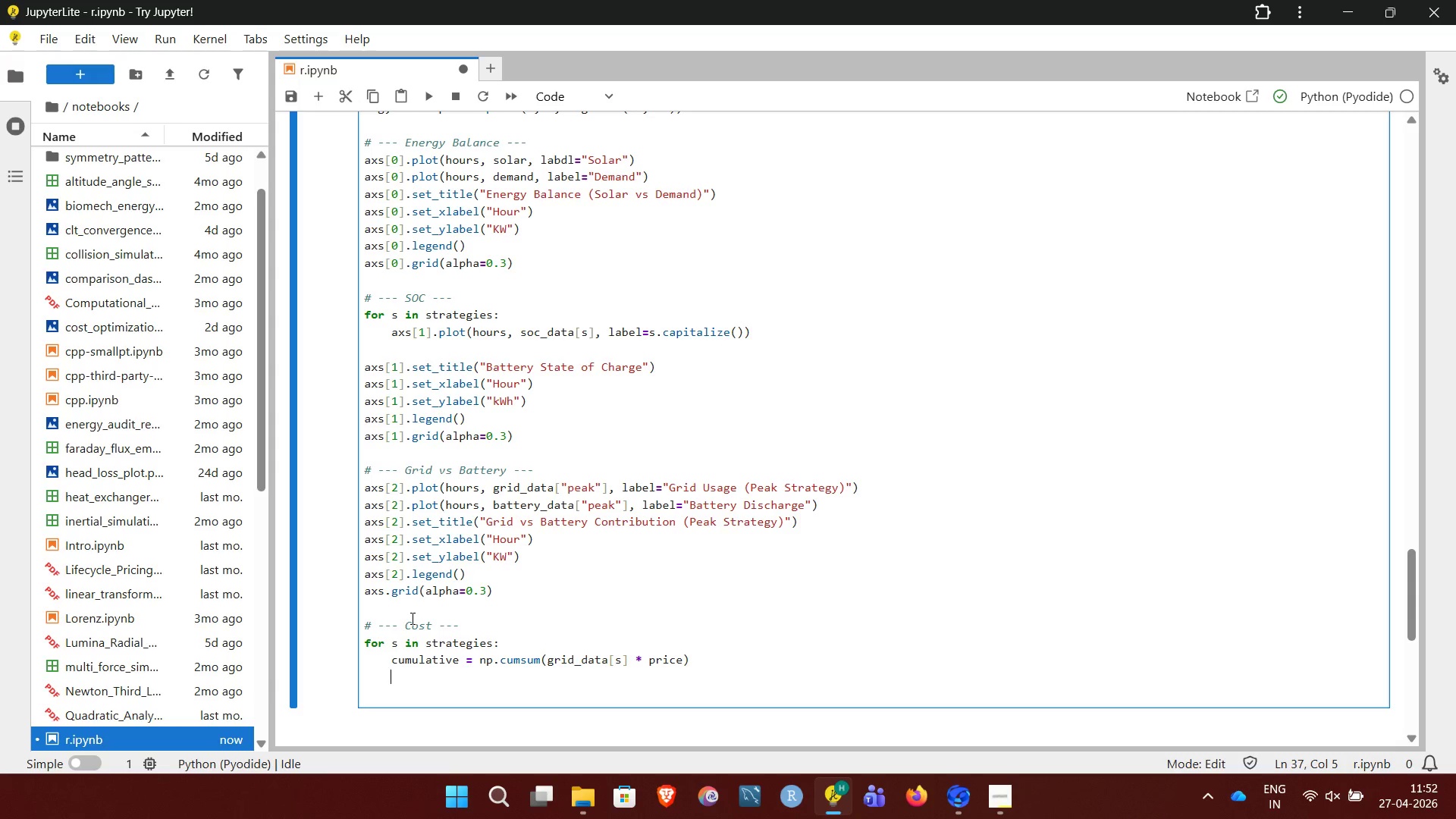 
type(axs[3].plot(hours, cumulative, label =)
key(Backspace)
key(Backspace)
type(=s.capil)
key(Backspace)
type(talize()))
 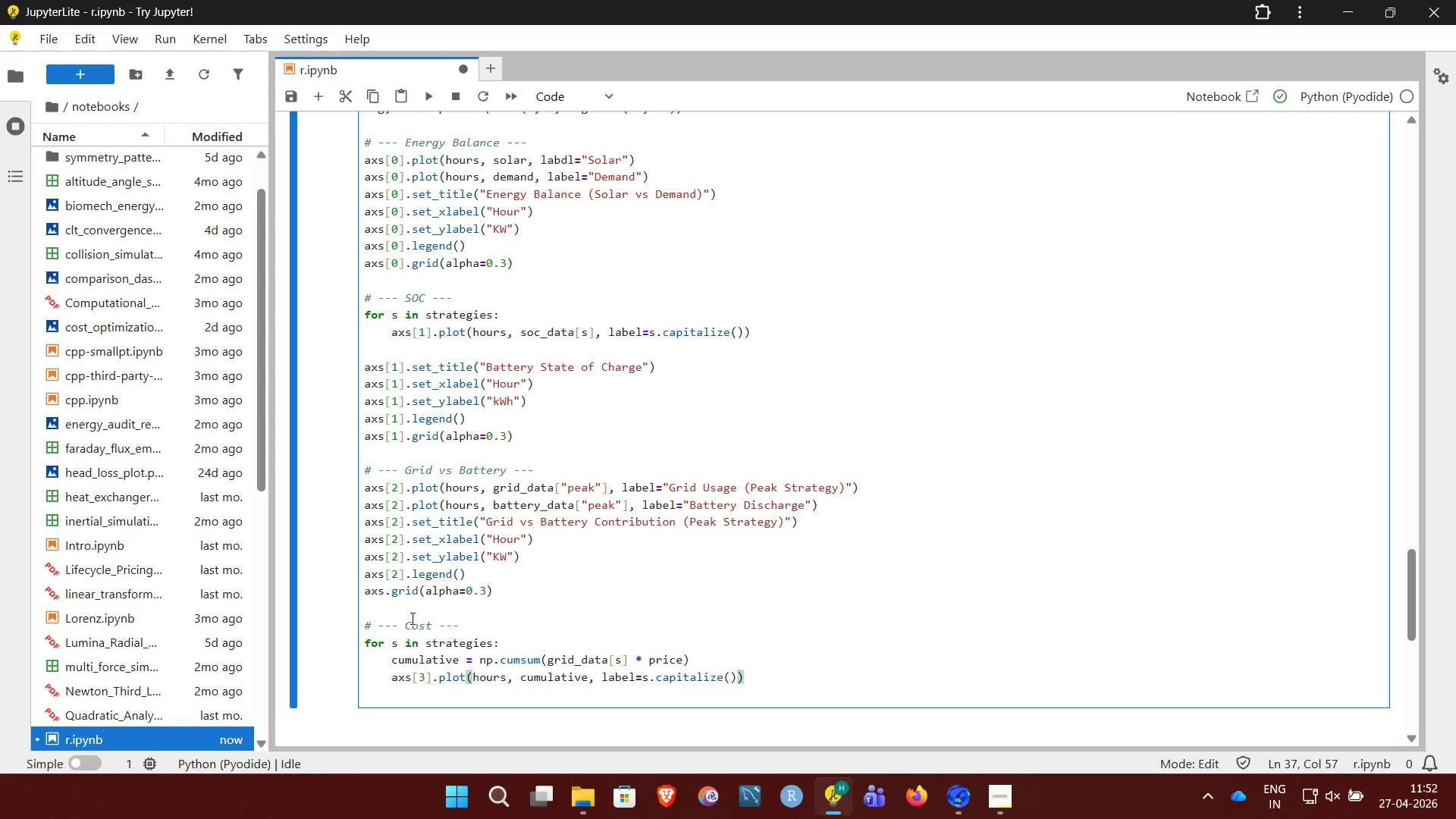 
key(Enter)
 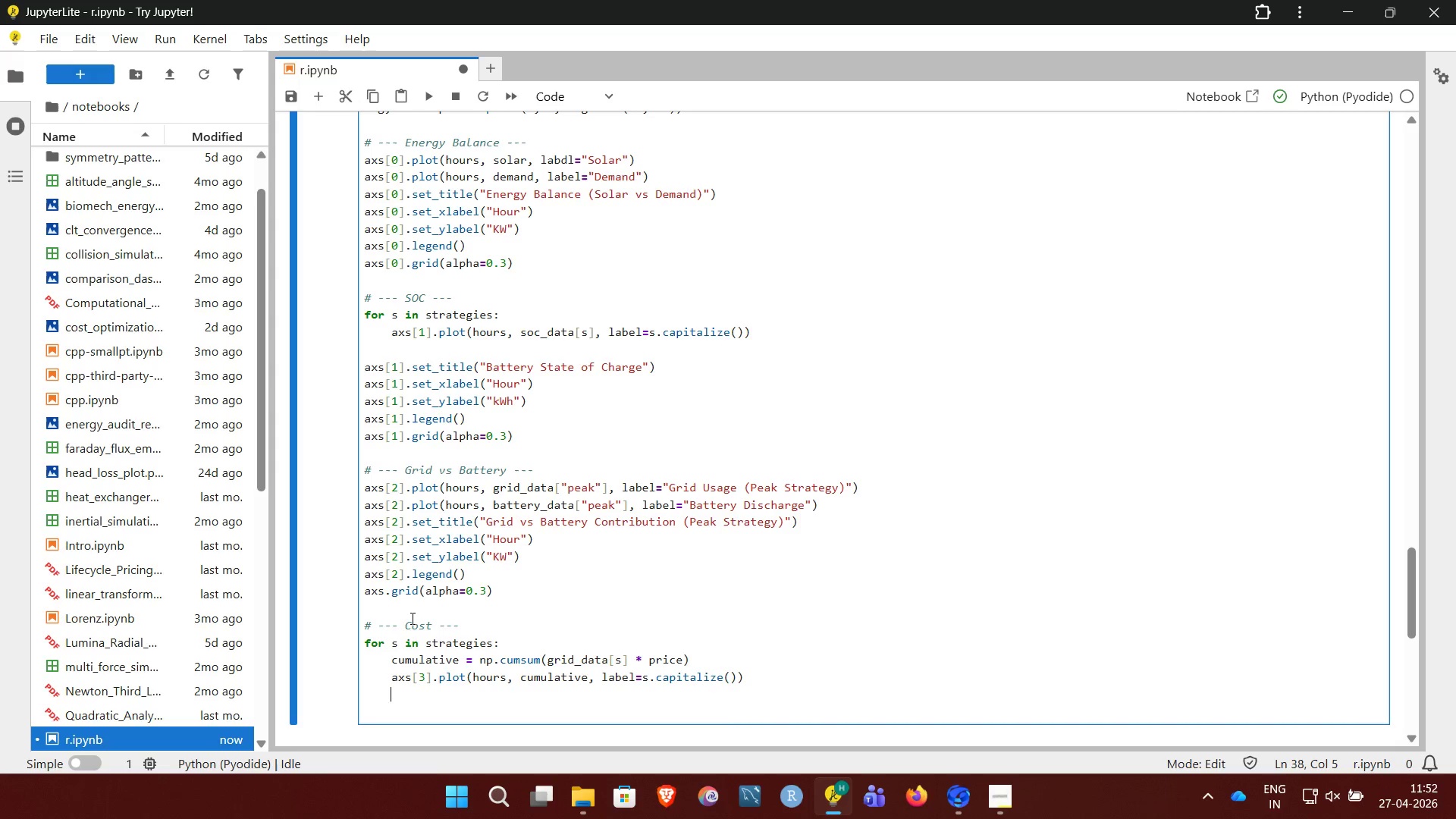 
key(Enter)
 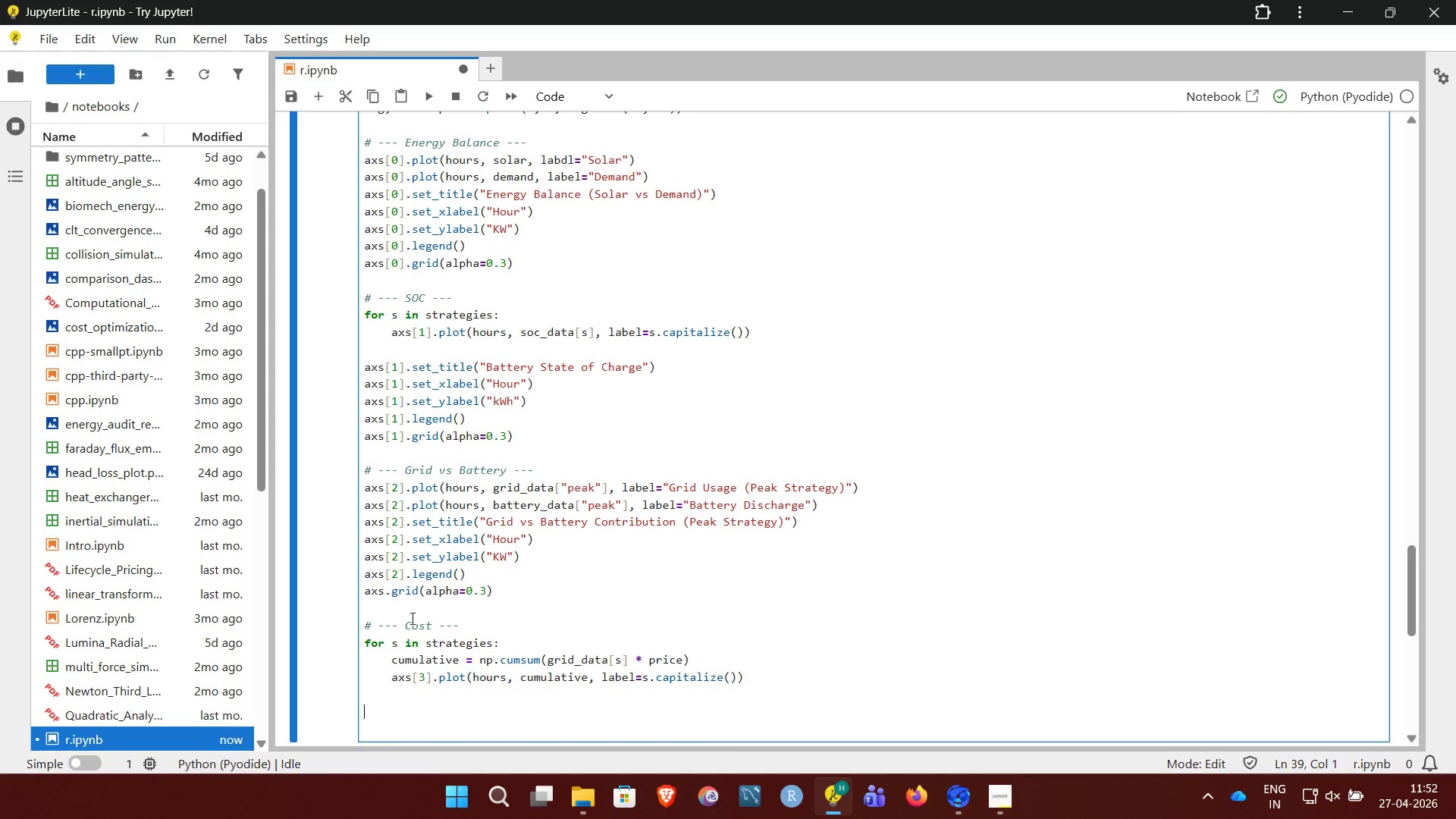 
key(Backspace)
type(axs[3].set_title("Cumulative Cost Comparison"))
 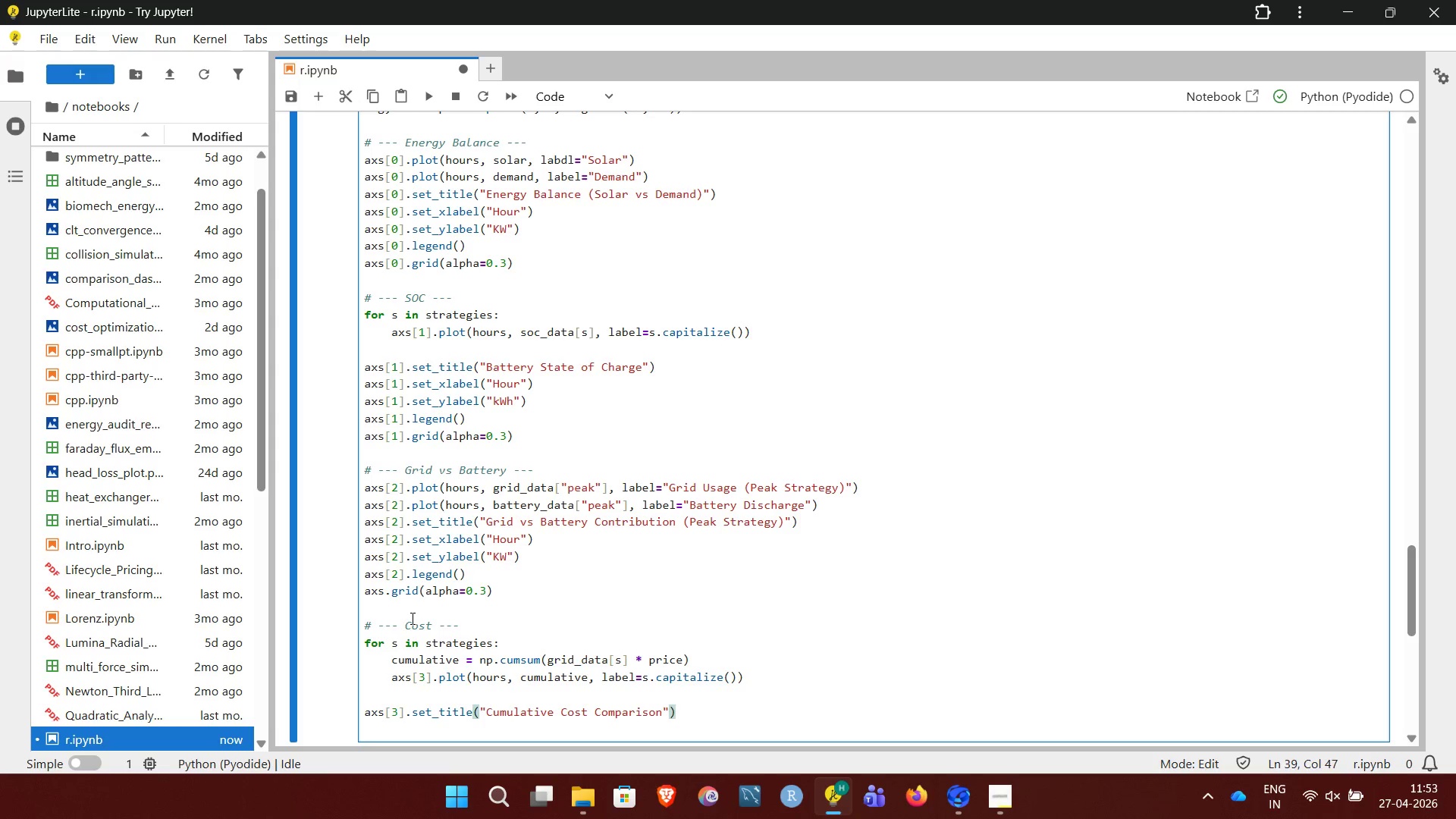 
key(Enter)
 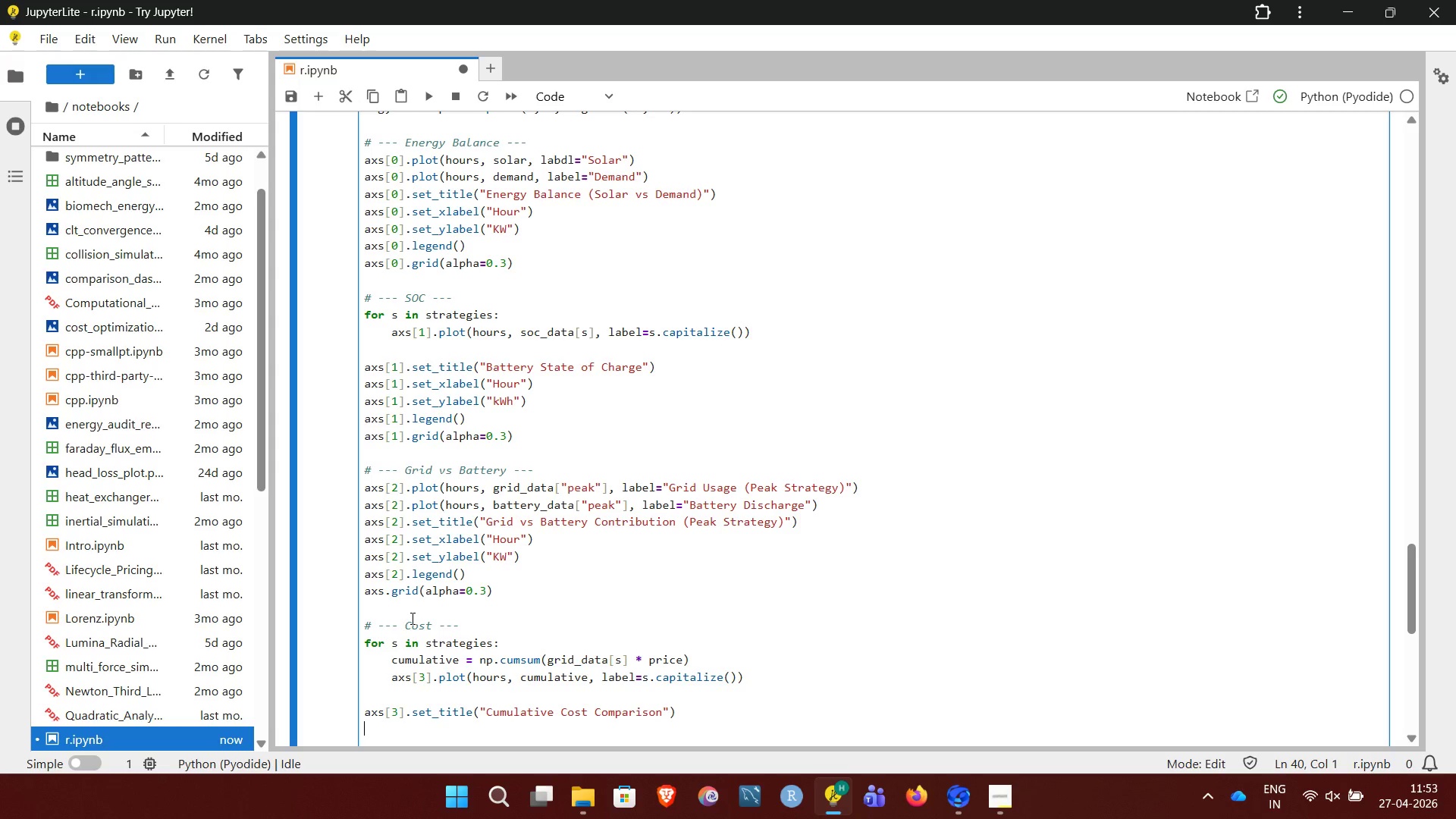 
type(axs[3].set_xlabel("Hour"))
 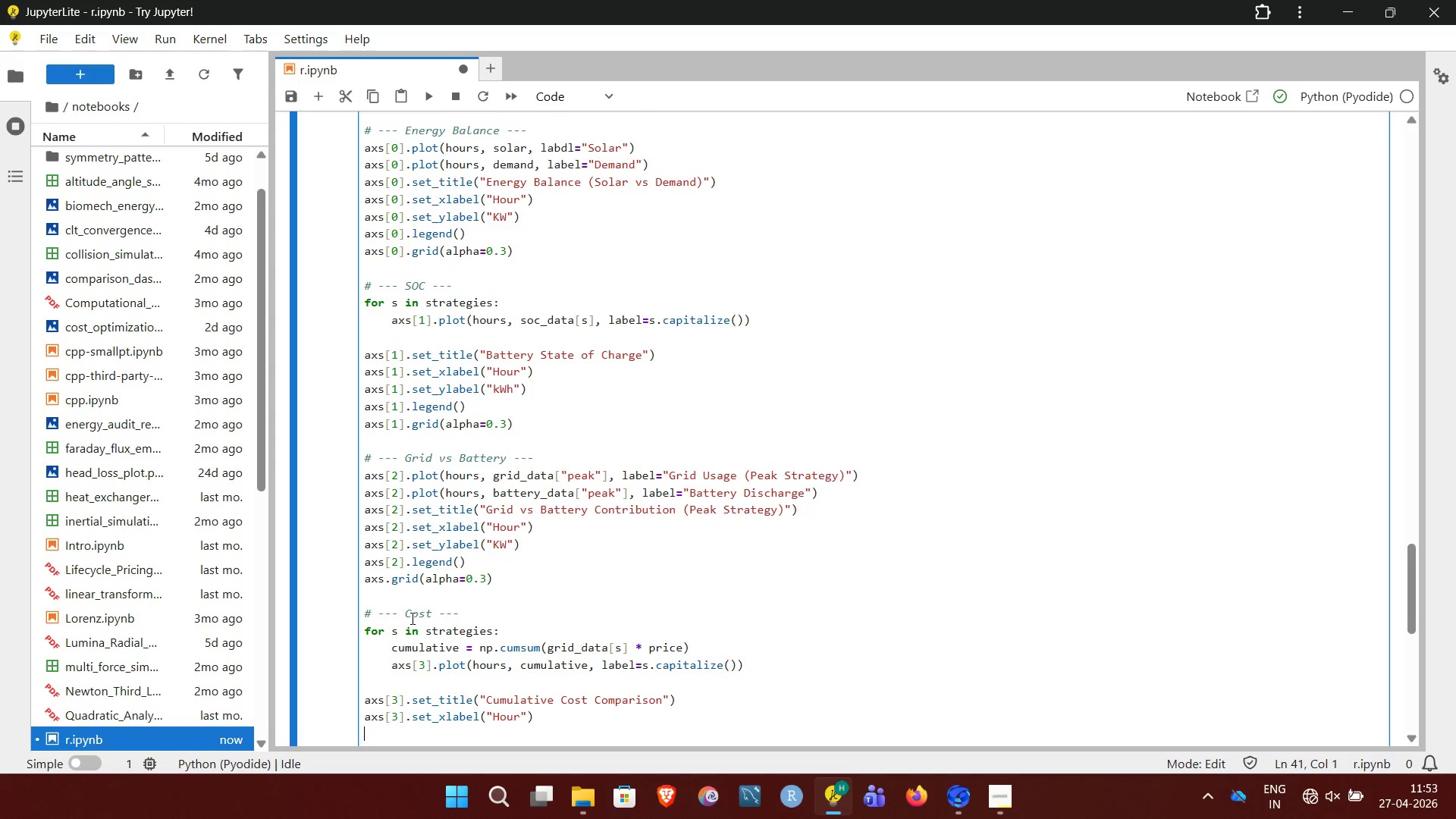 
 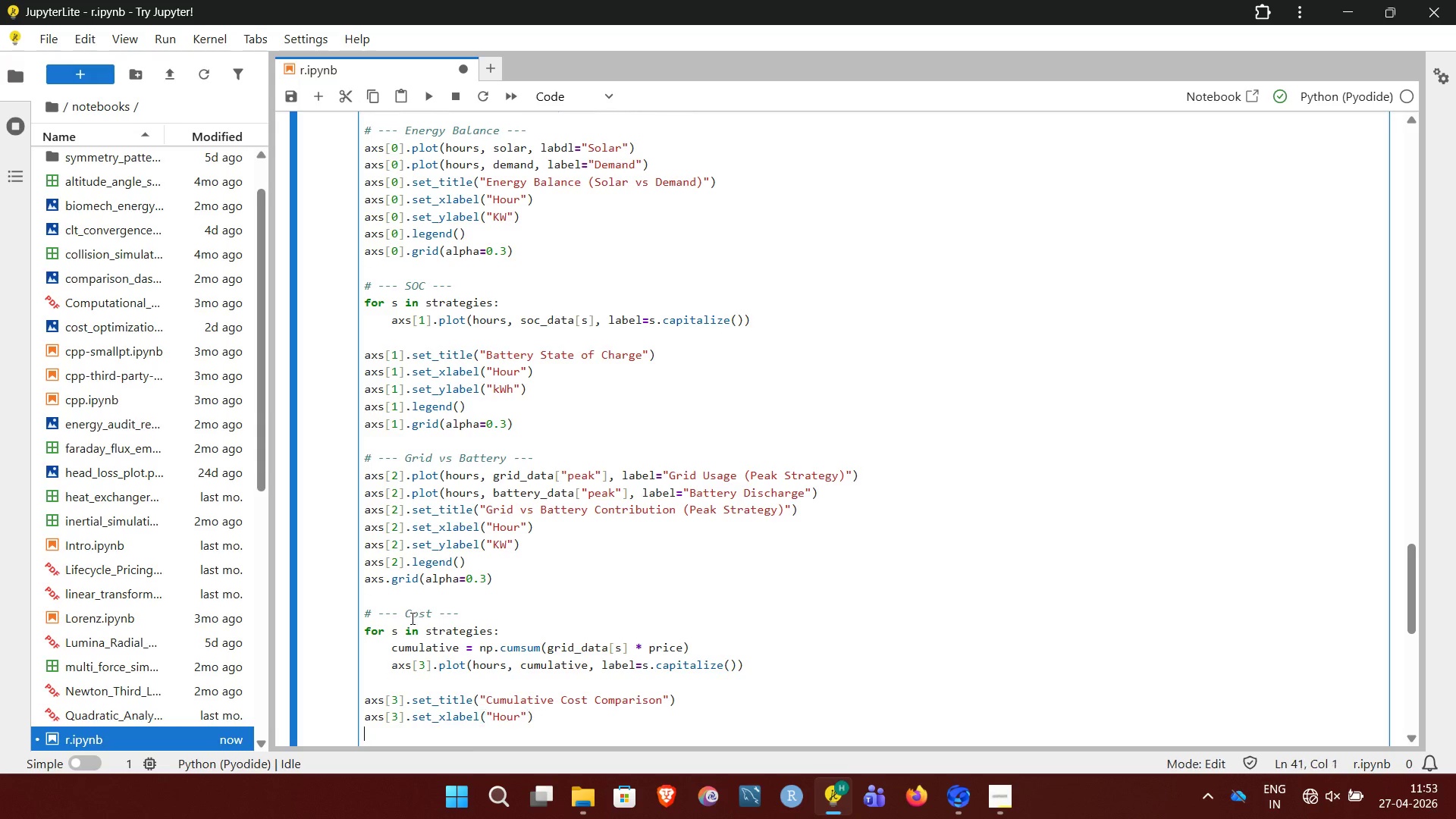 
key(Enter)
 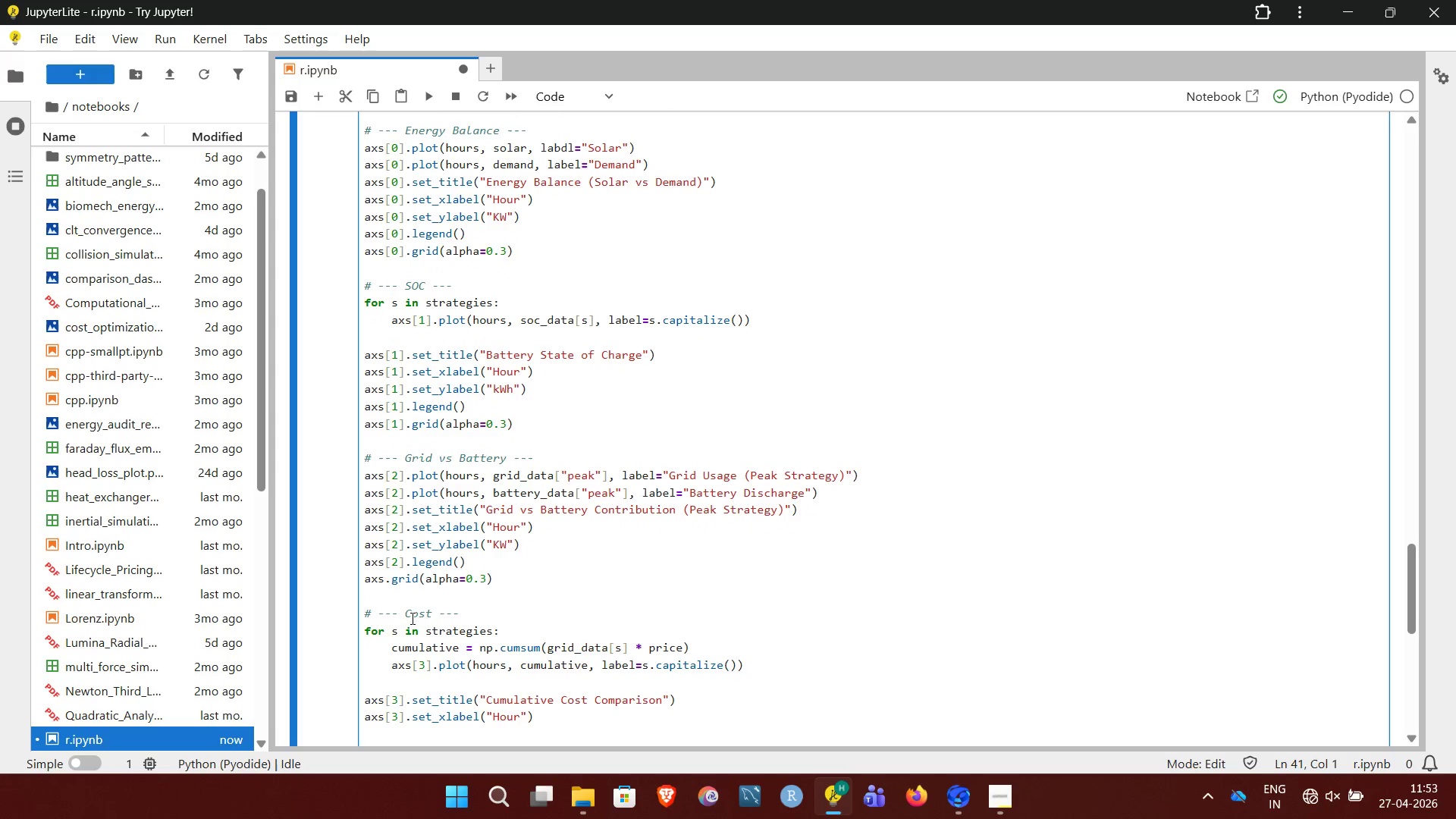 
type(axs[3].set_ylabel("Cost"))
 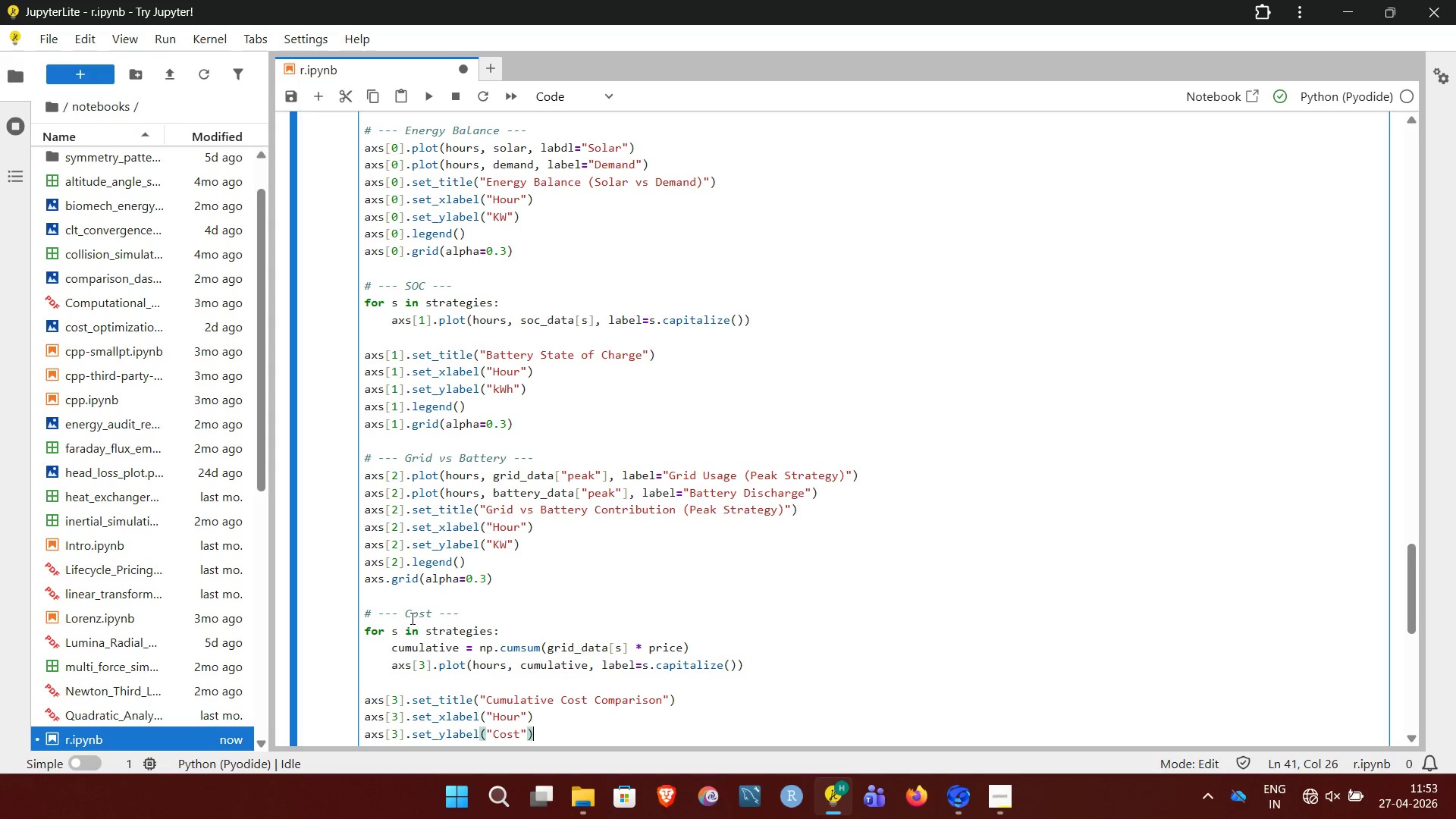 
key(Enter)
 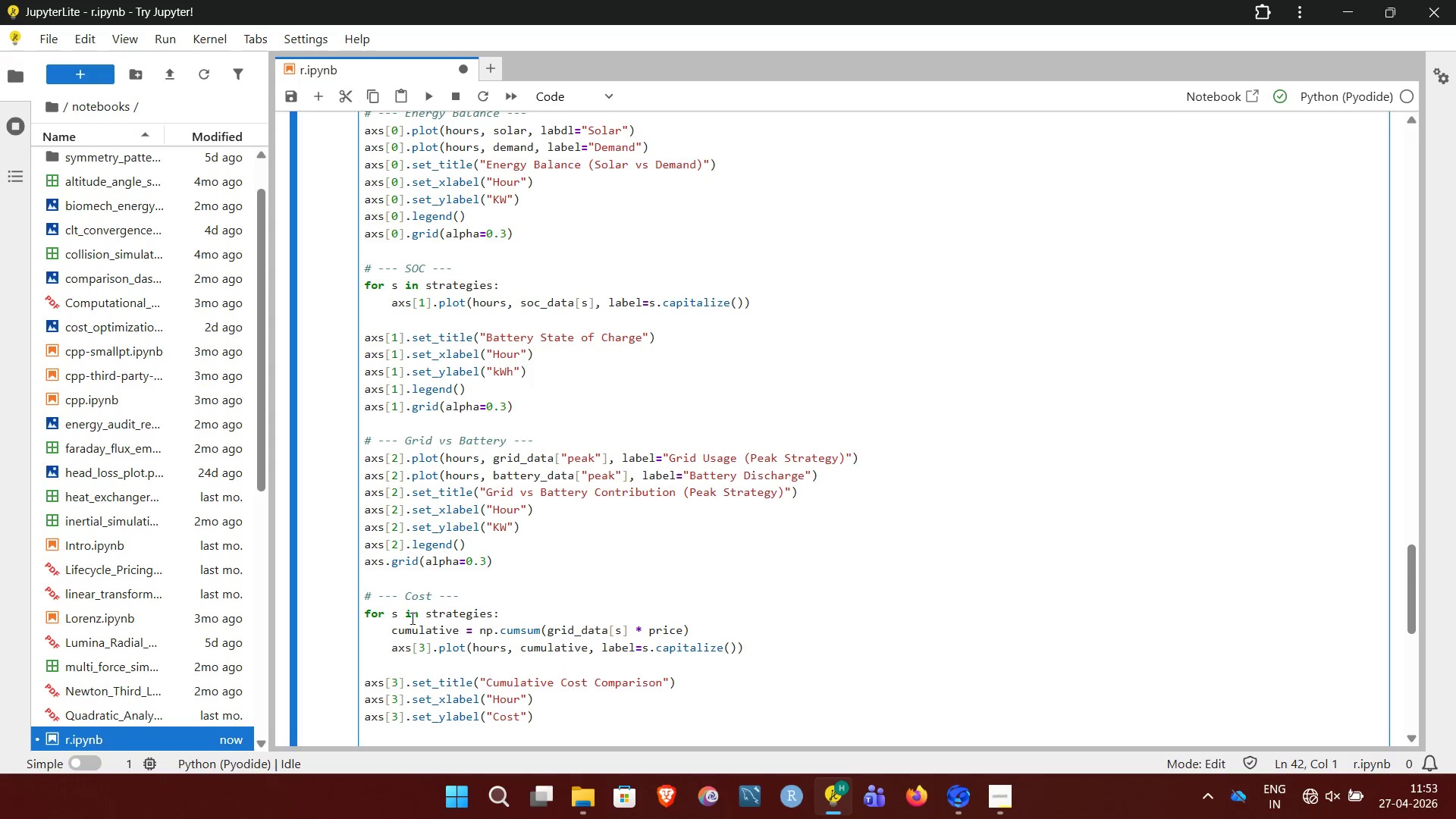 
type(axs[3].legend())
 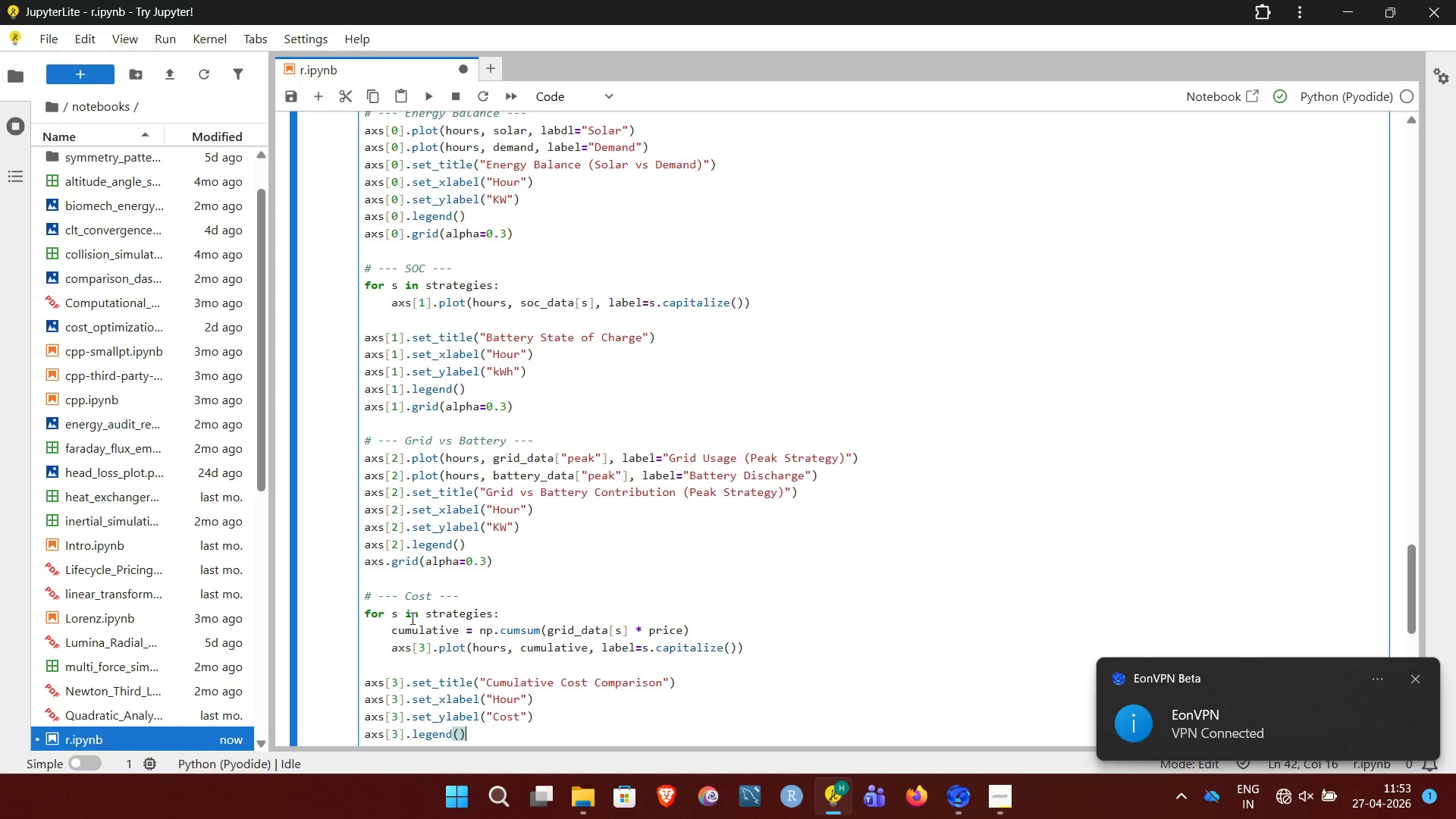 
key(Enter)
 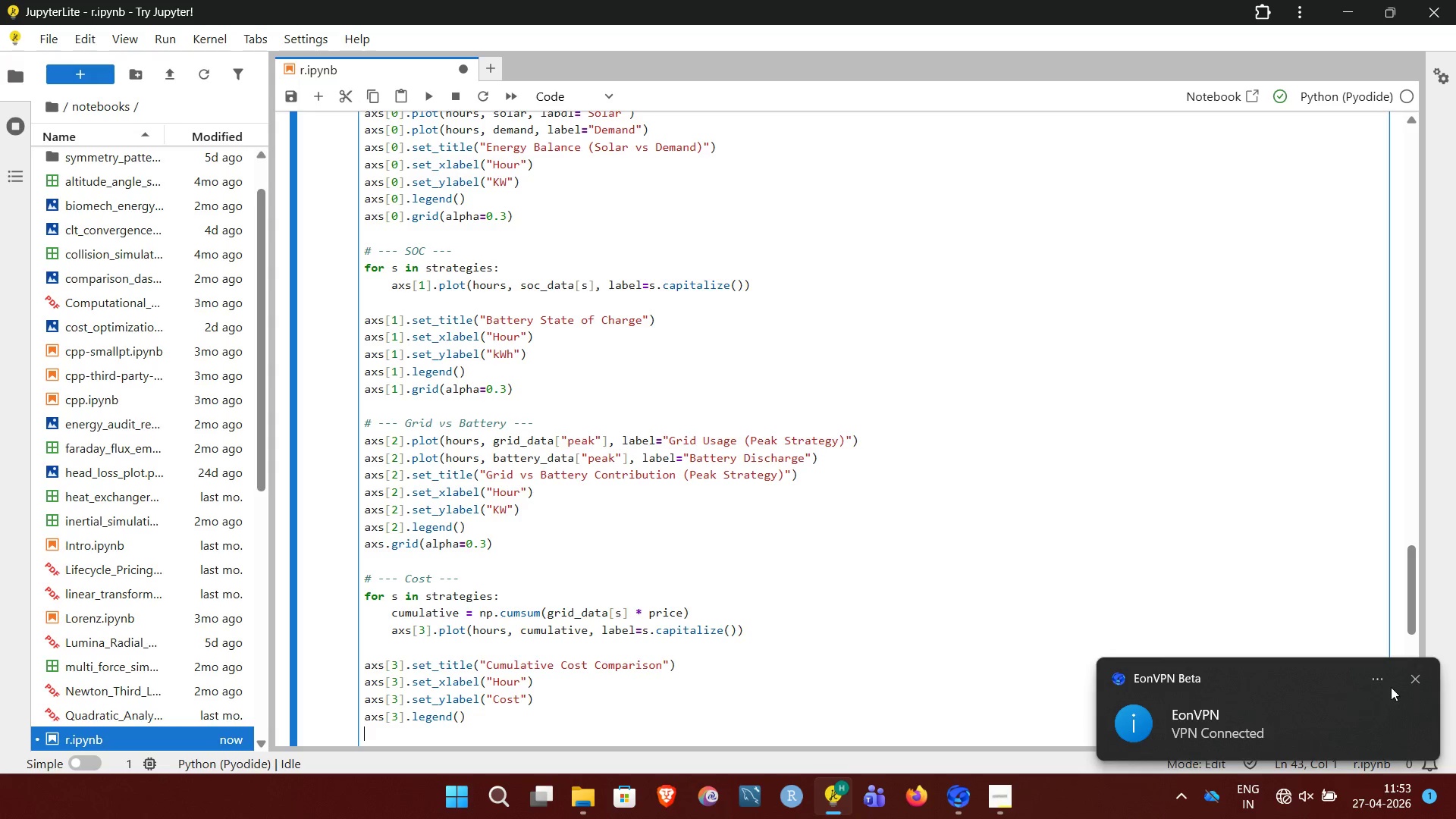 
left_click([1416, 678])
 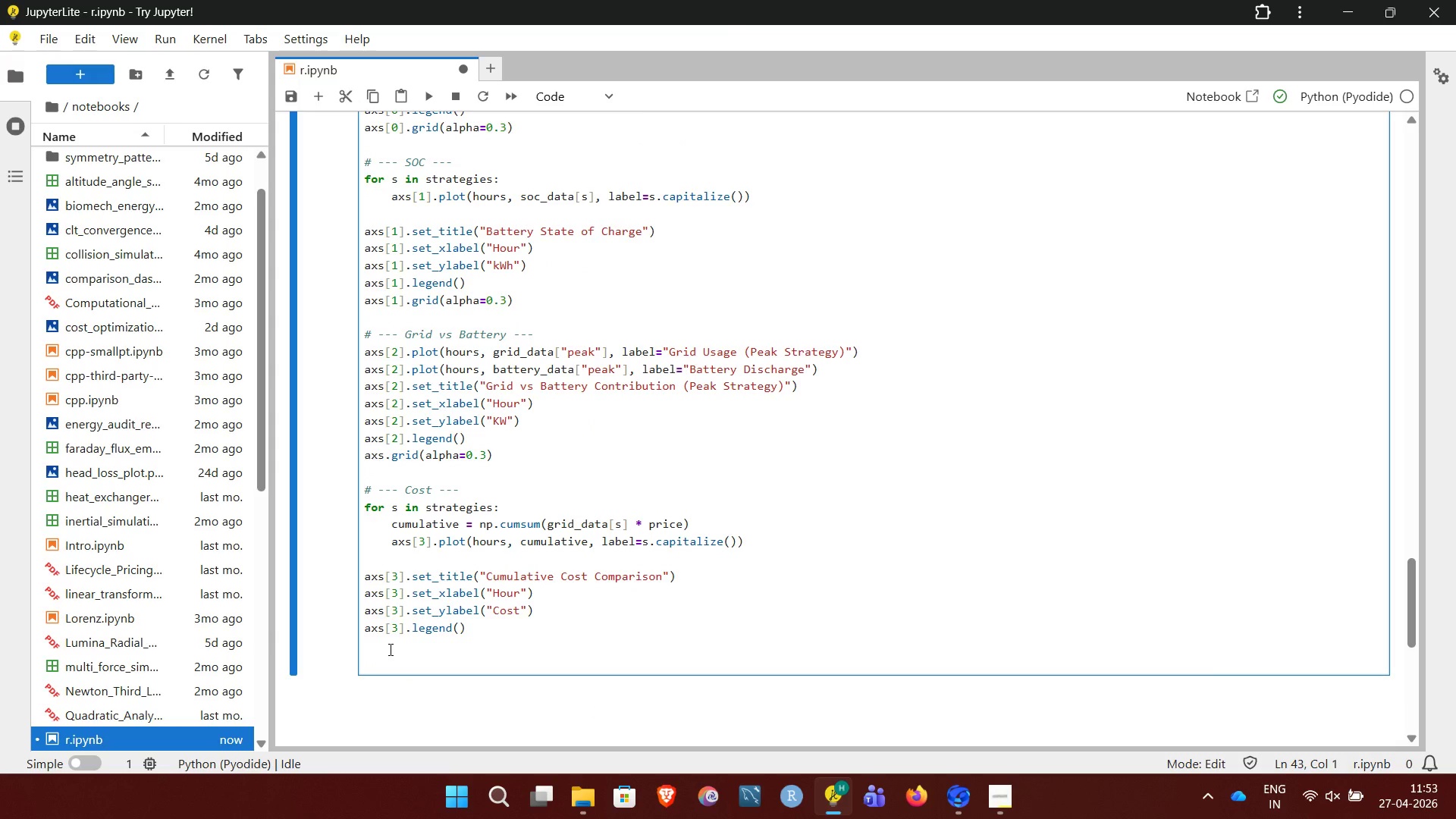 
type(axs[3].grid(alpha=0.3))
 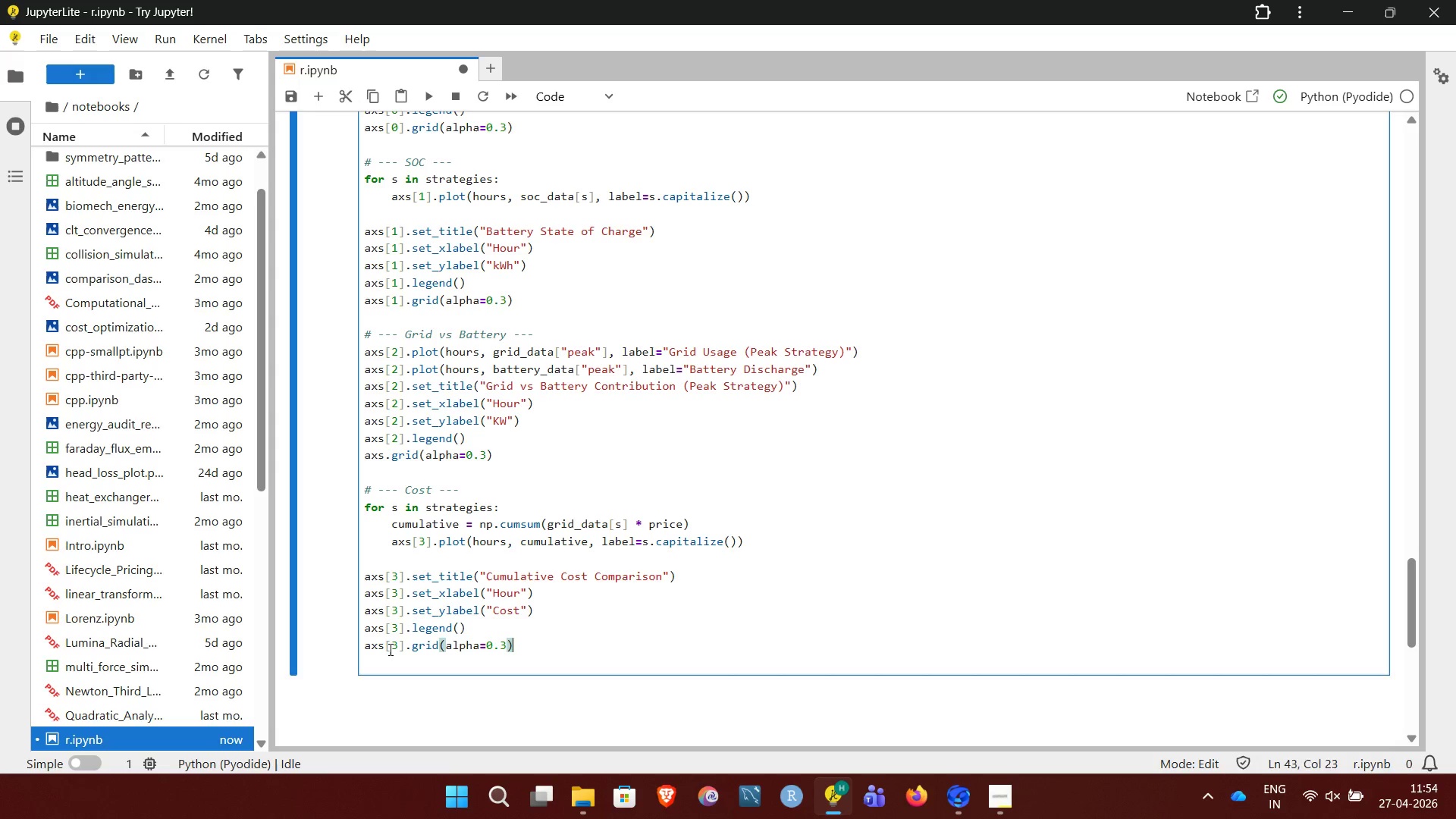 
 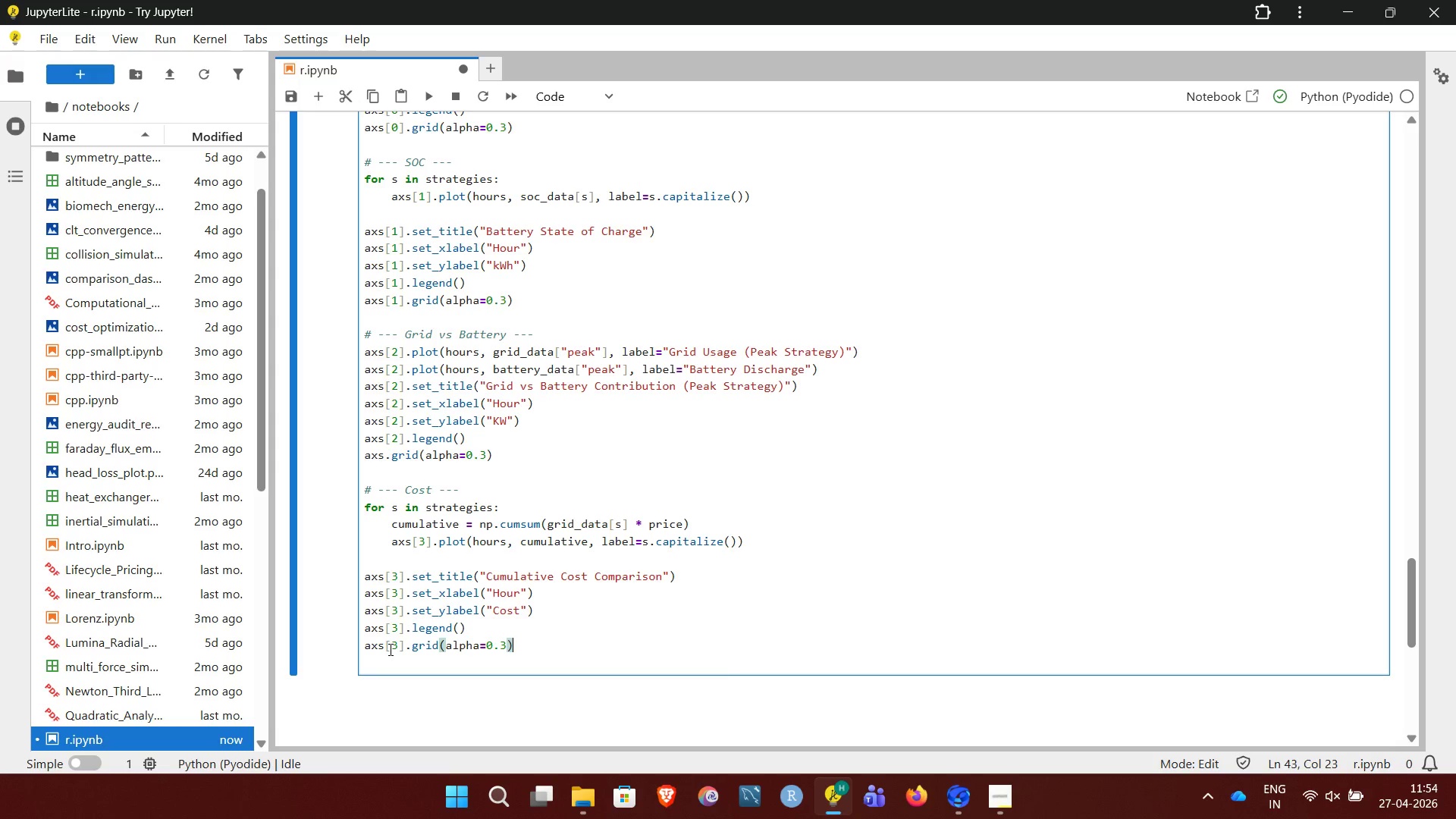 
key(Enter)
 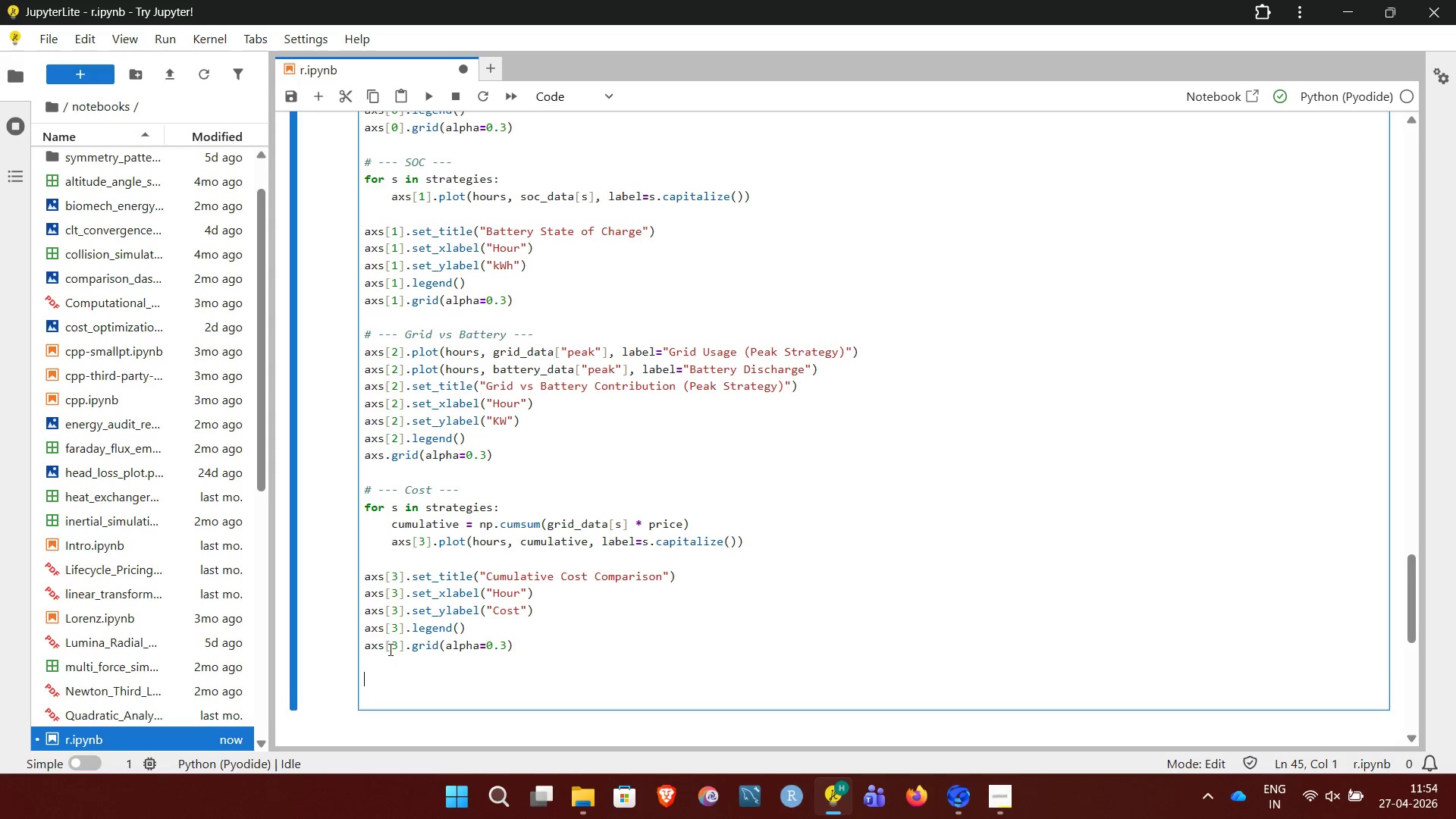 
key(Enter)
 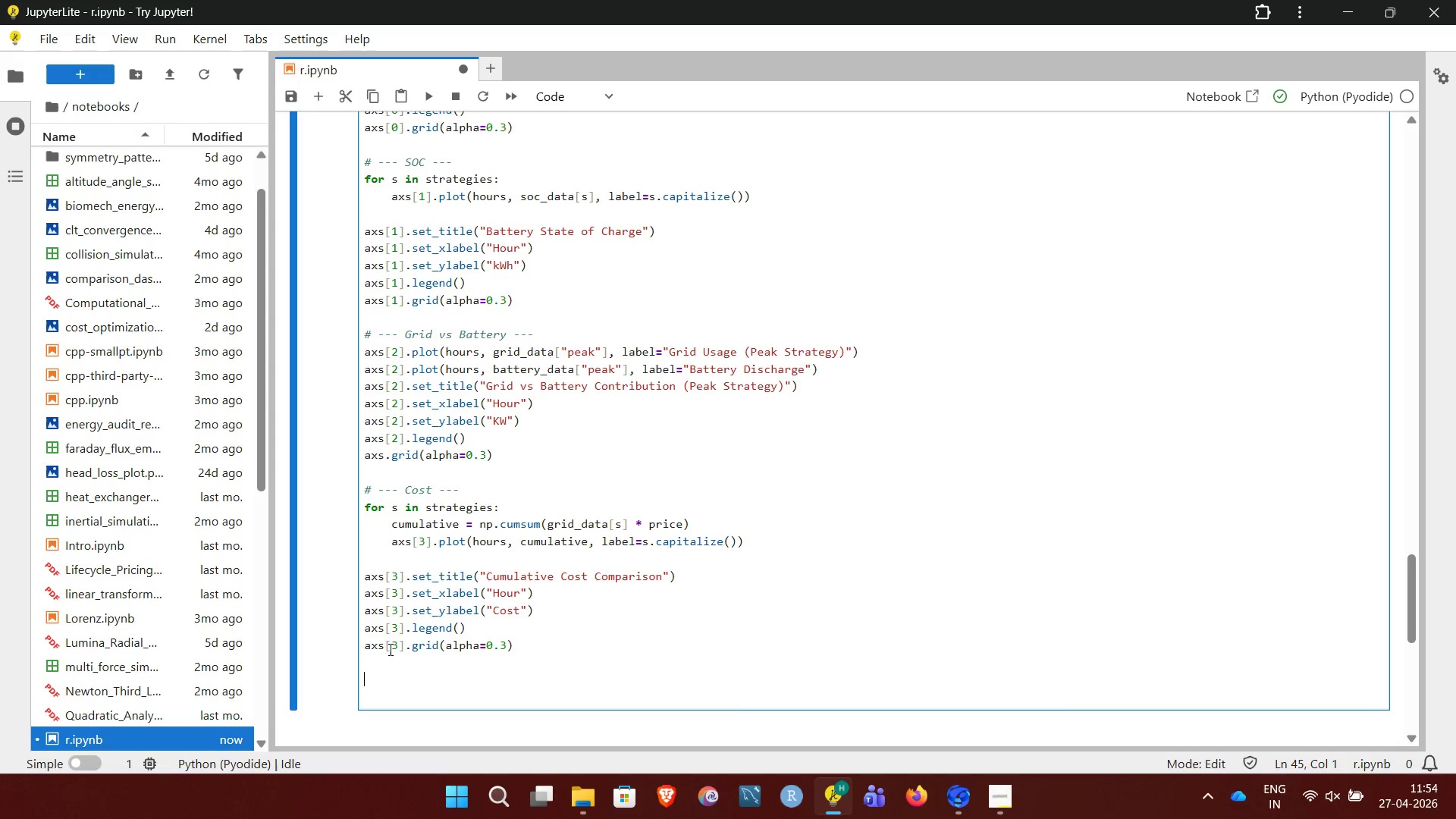 
type(plt.tight_layout())
 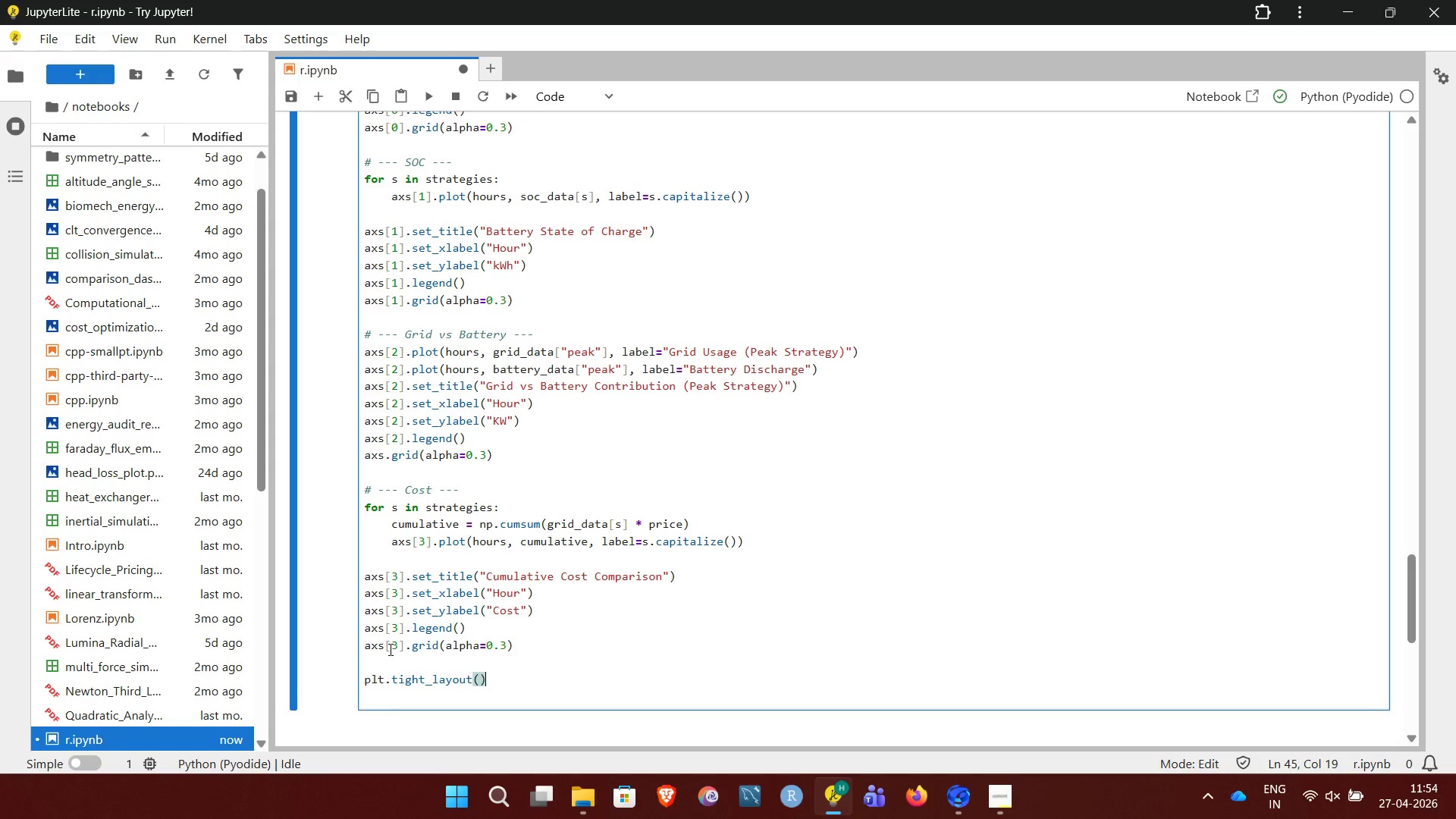 
 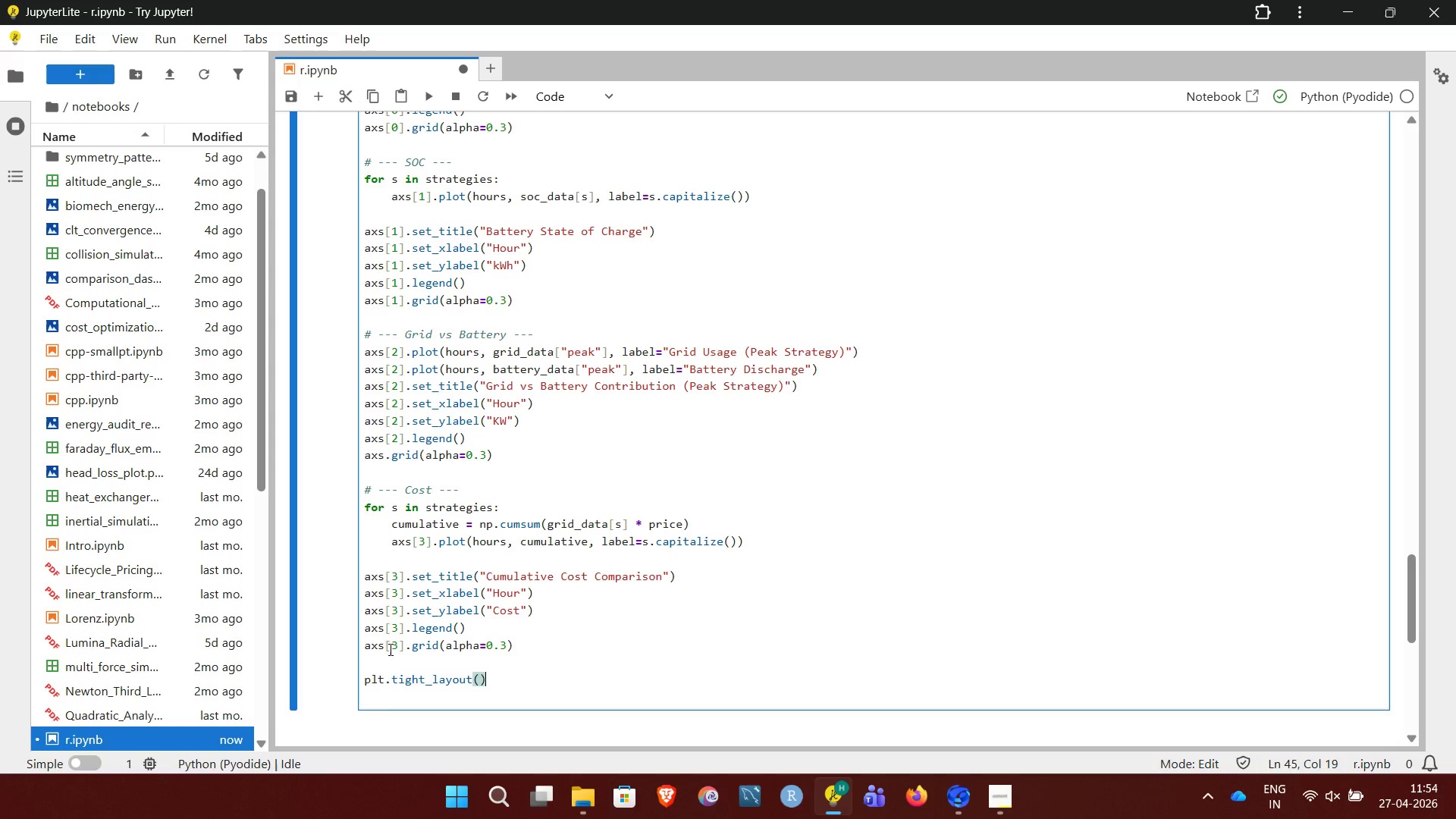 
key(Enter)
 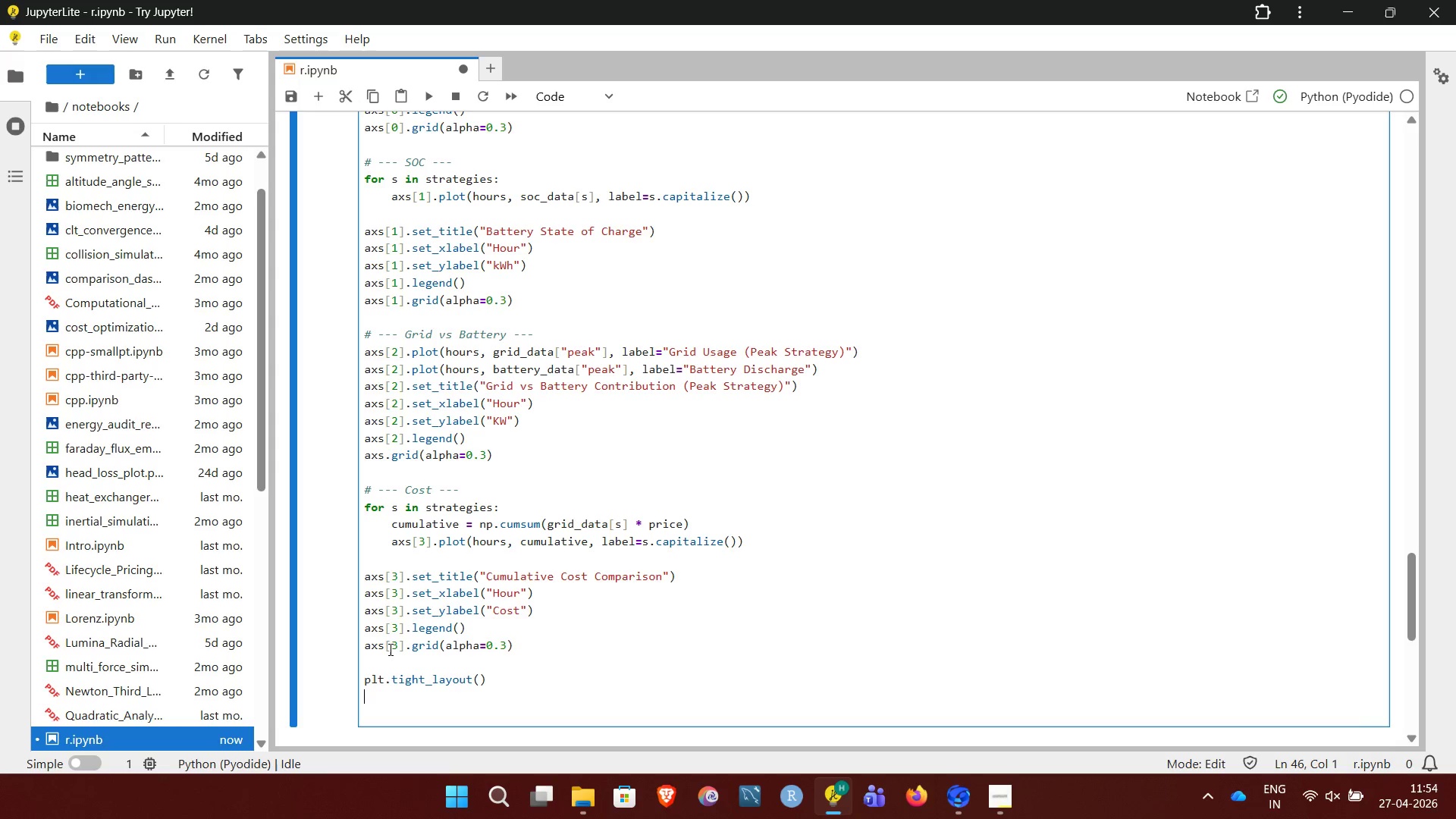 
type(plt.show())
 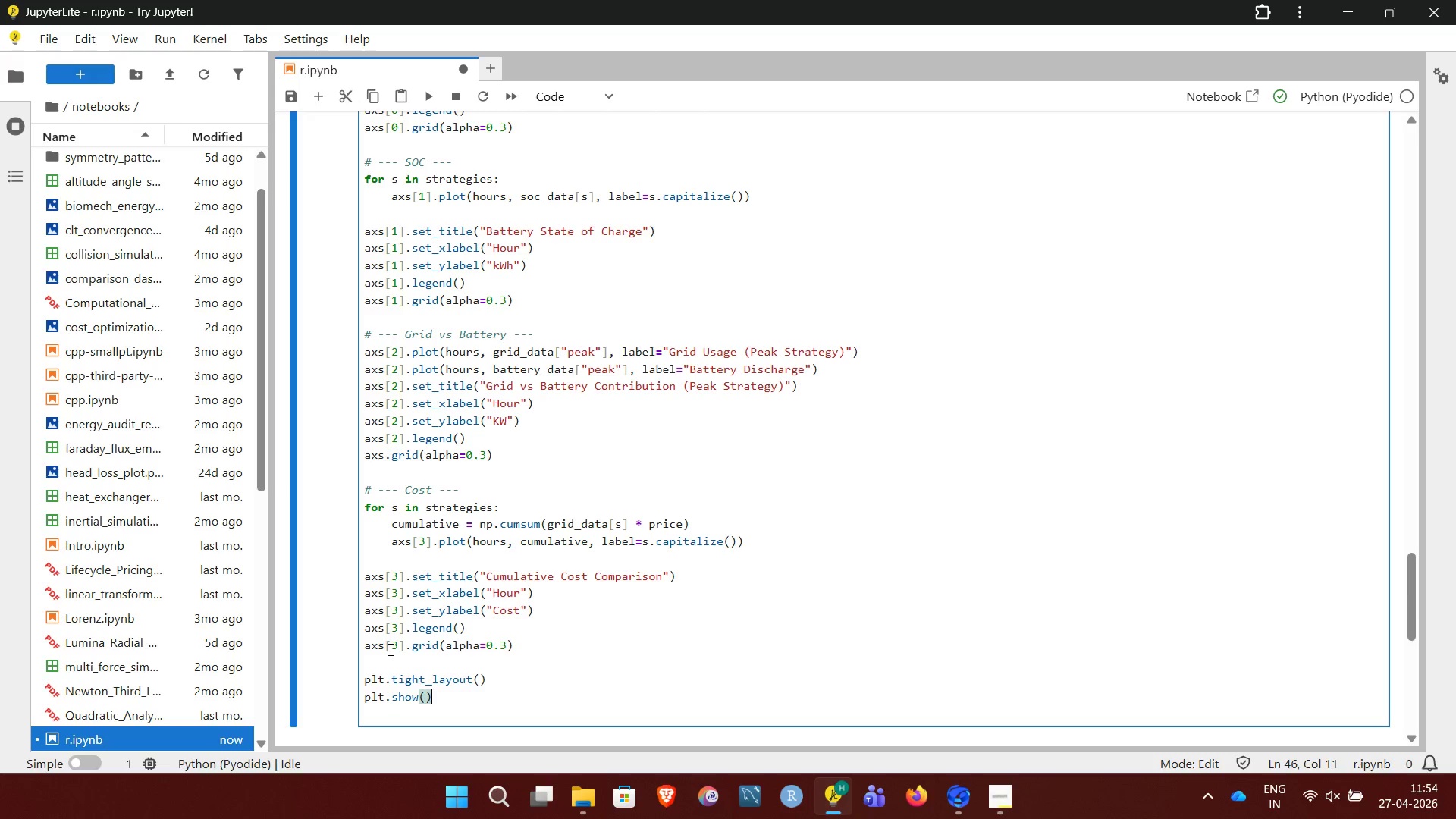 
key(Shift+Enter)
 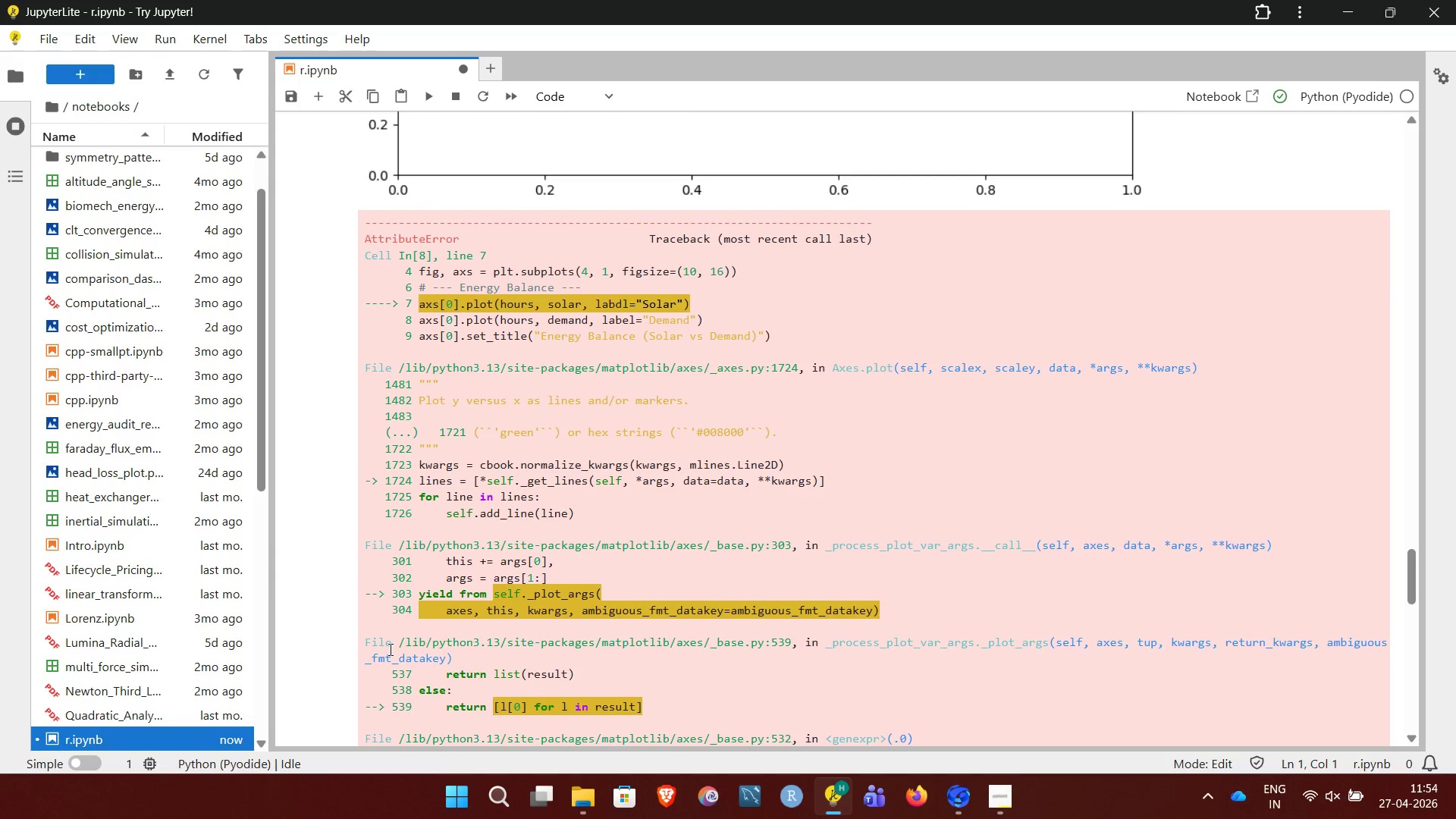 
wait(13.88)
 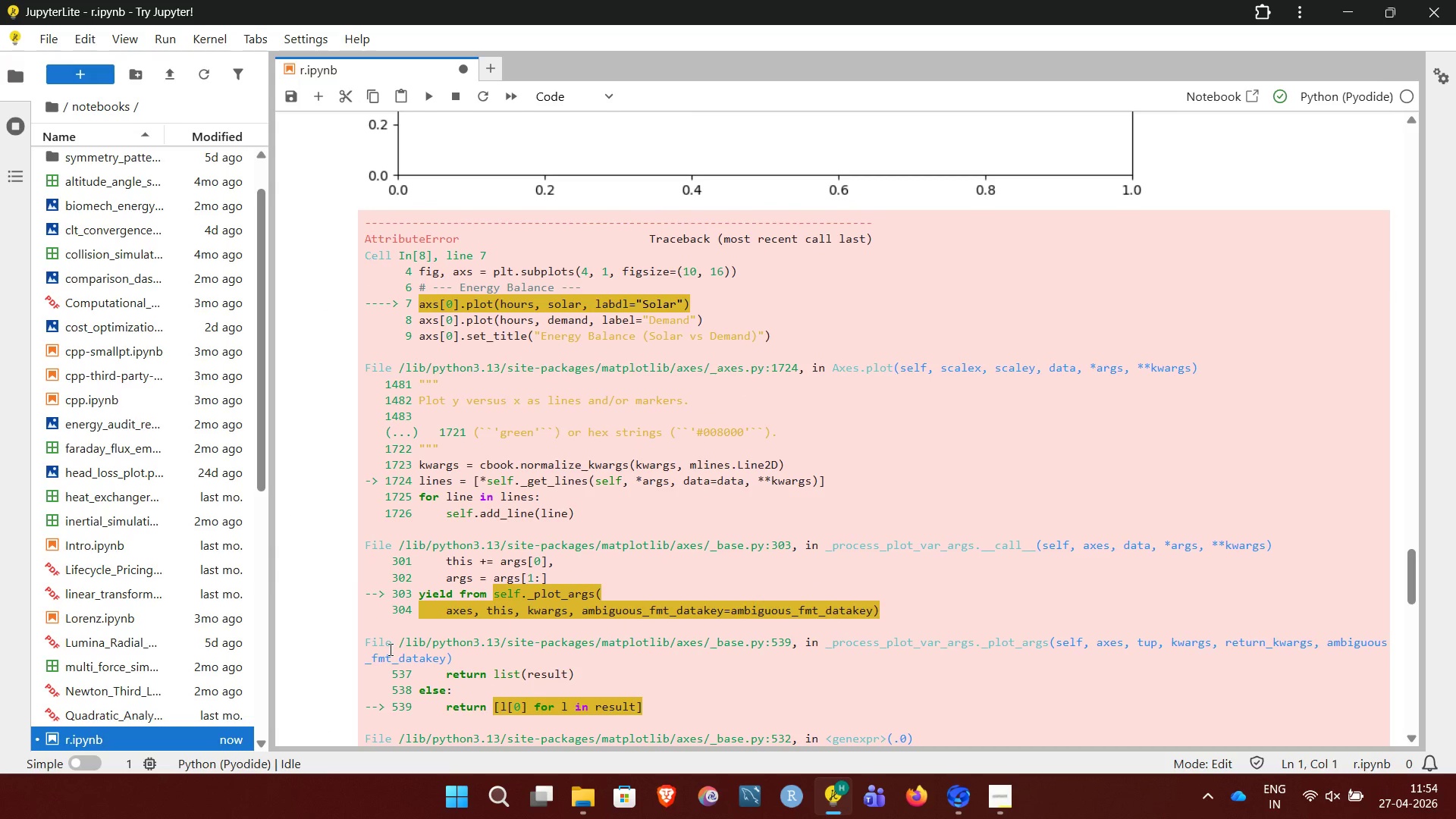 
left_click_drag(start_coordinate=[504, 640], to_coordinate=[806, 632])
 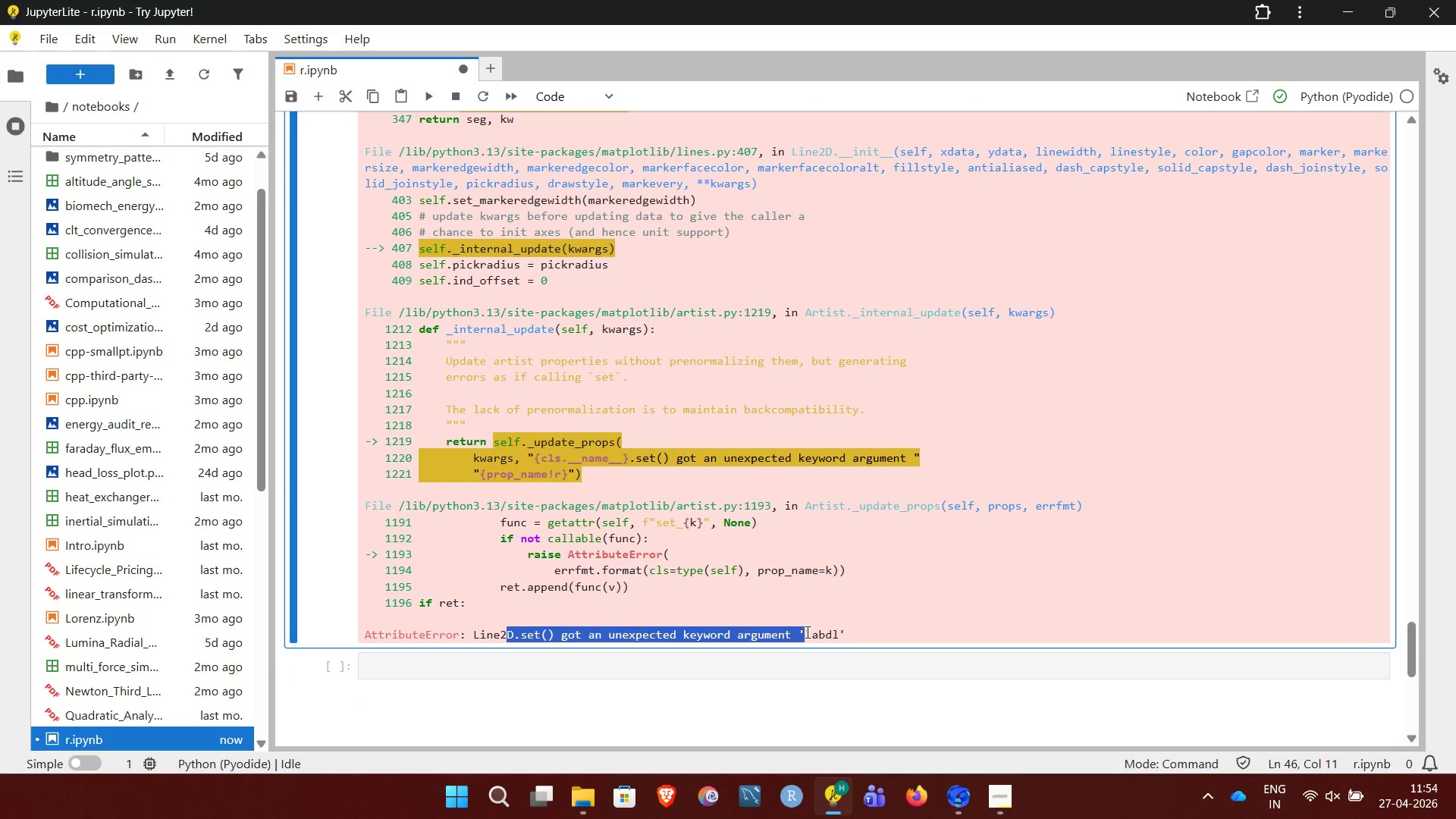 
left_click([806, 632])
 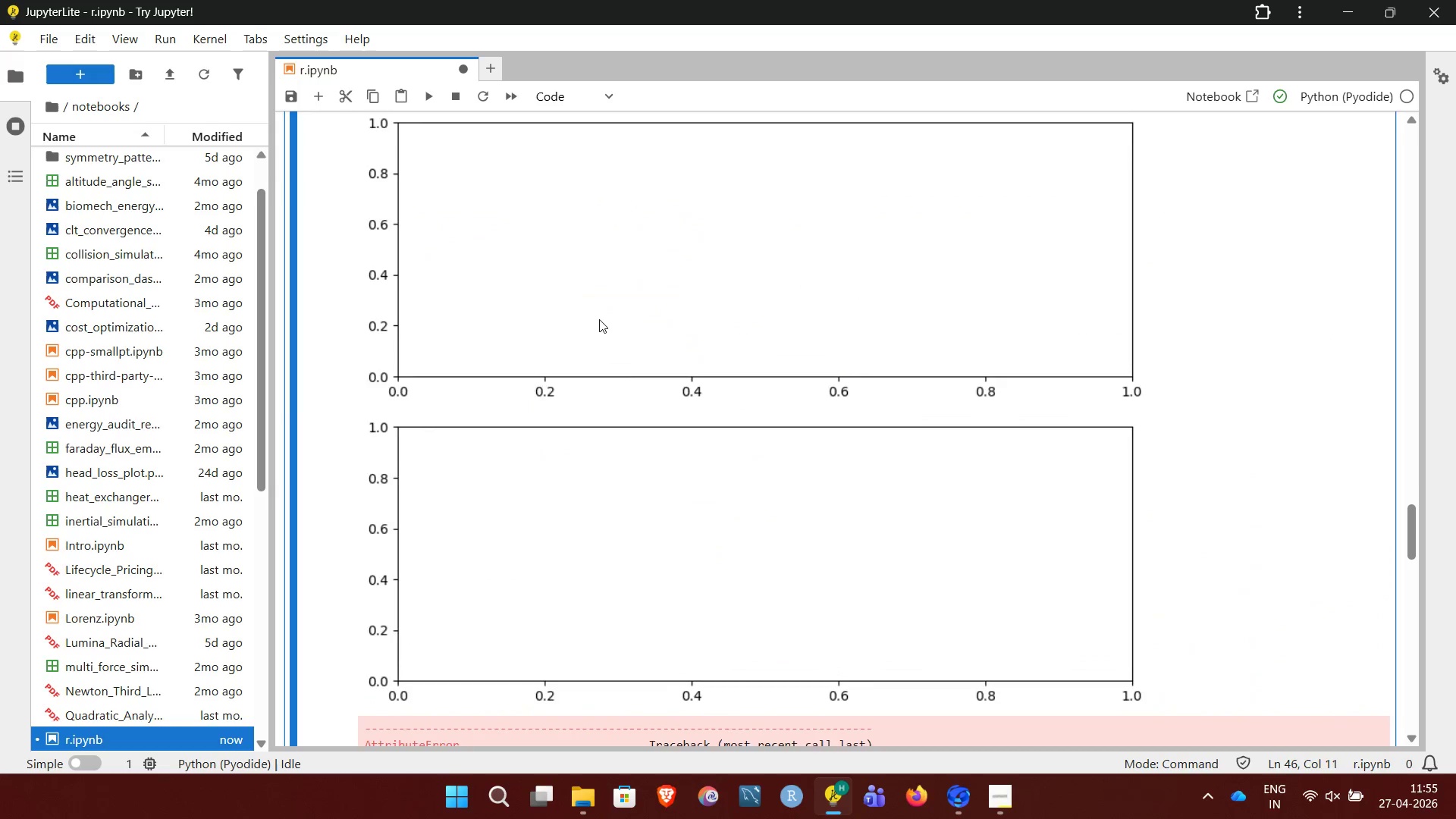 
wait(46.2)
 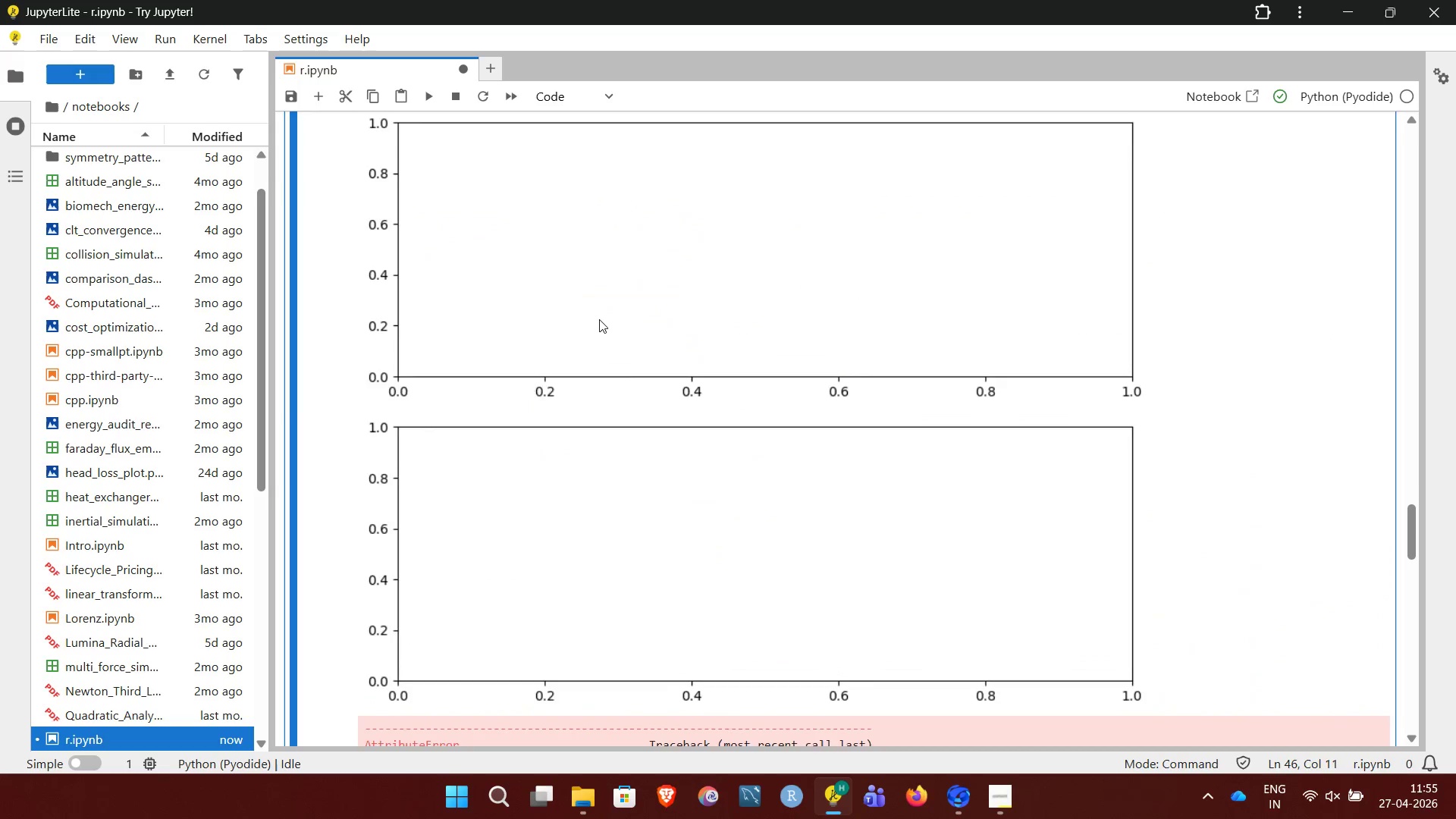 
left_click([567, 310])
 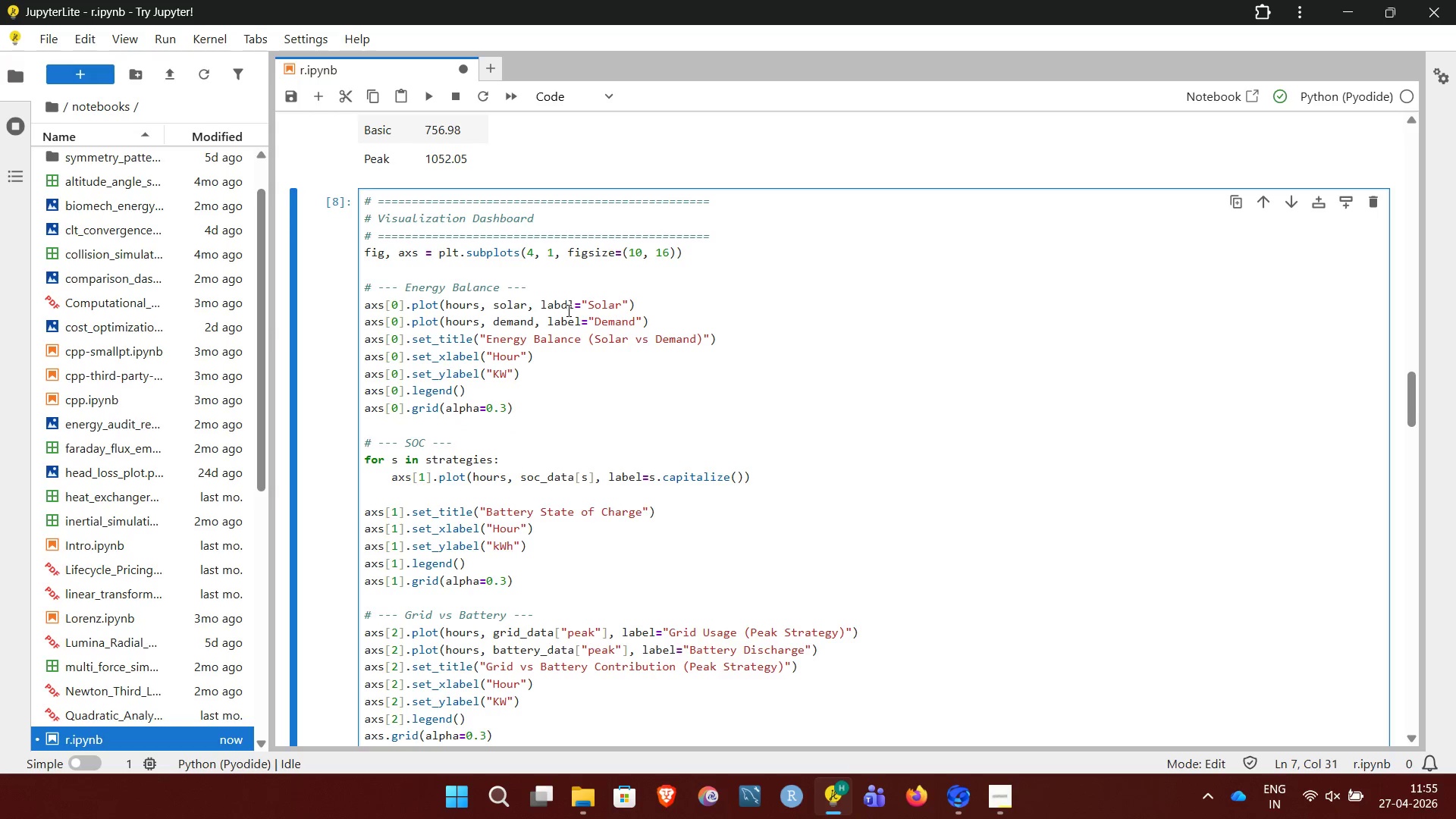 
key(Backspace)
 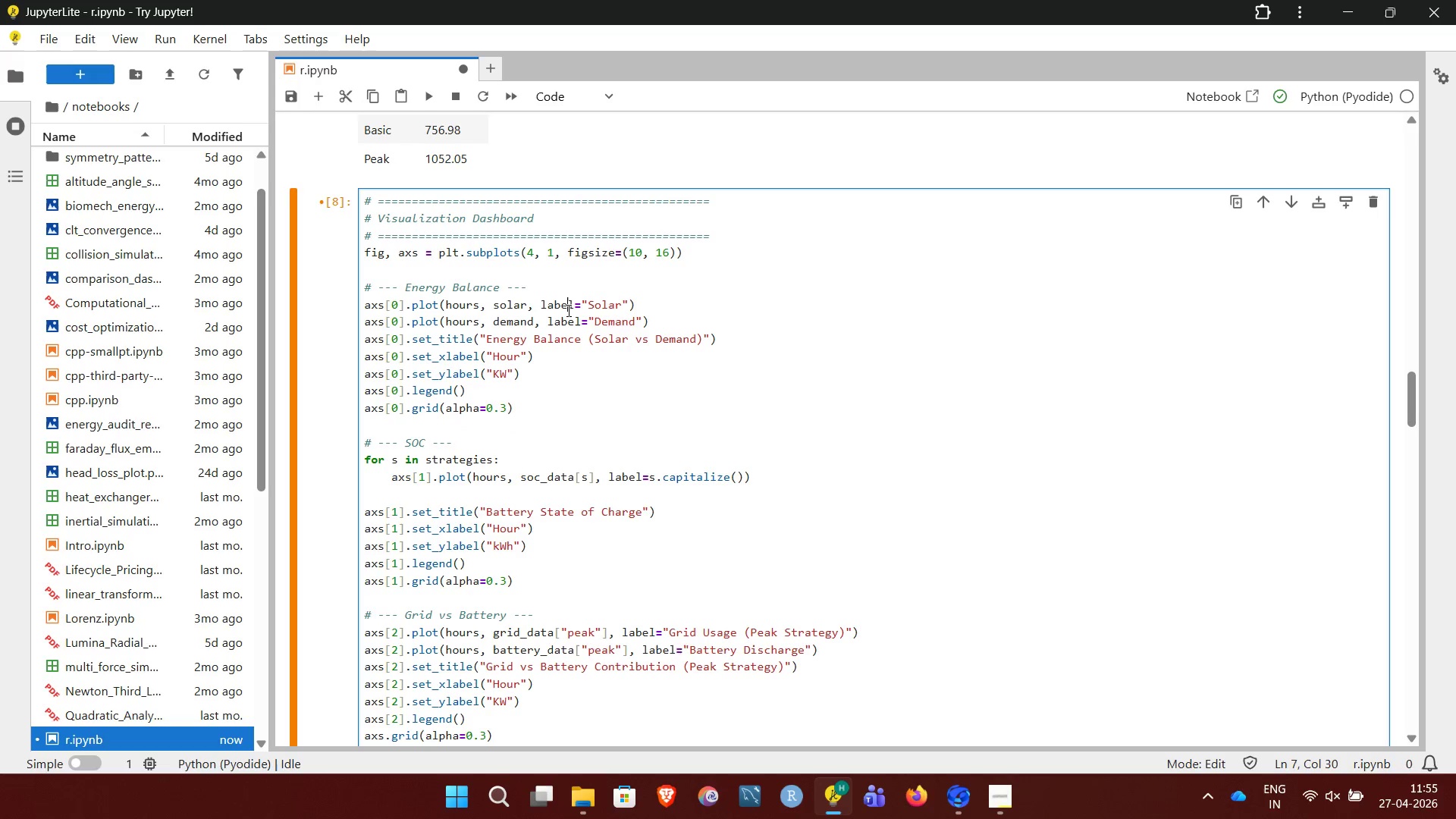 
key(E)
 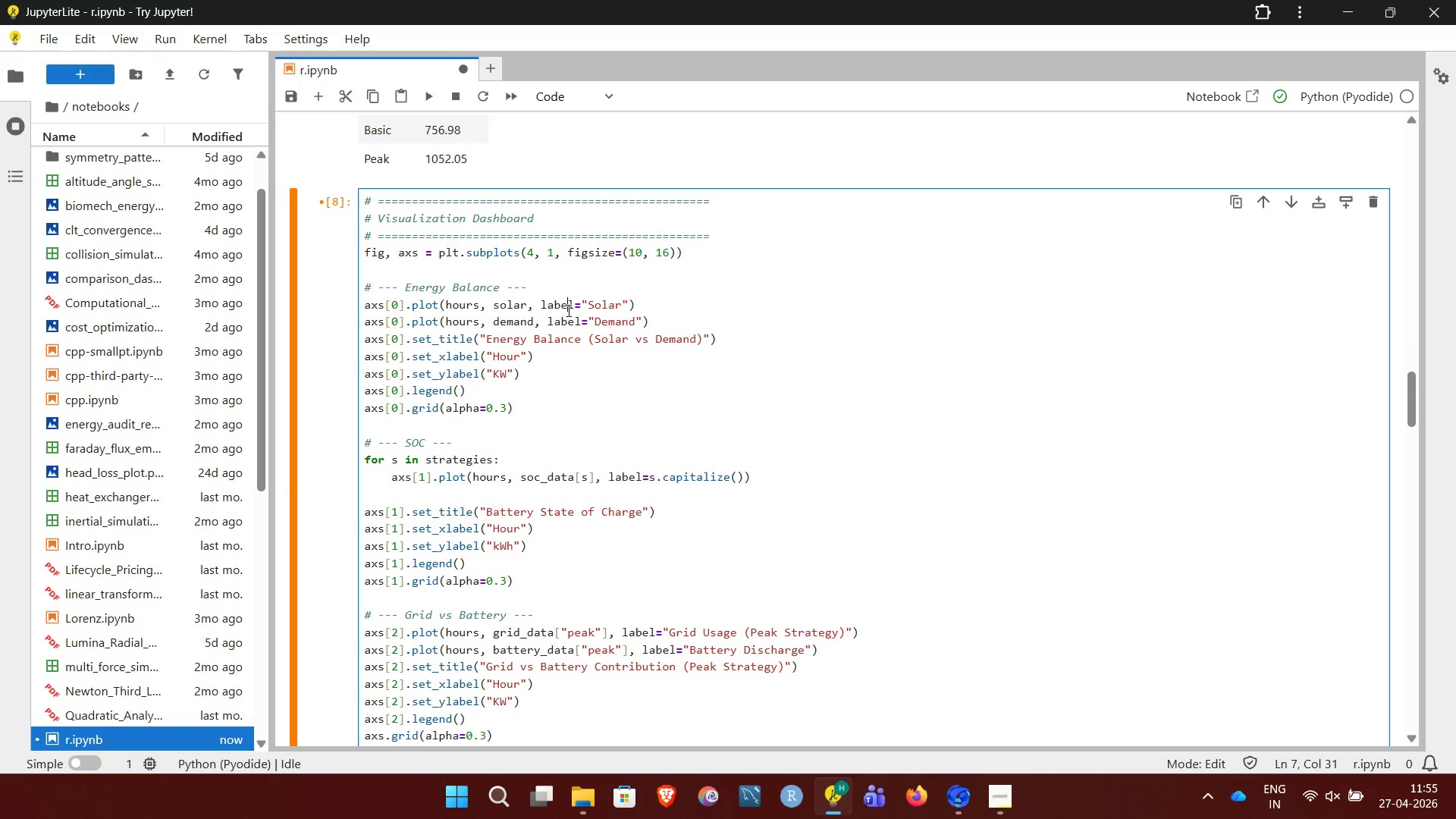 
key(Shift+Enter)
 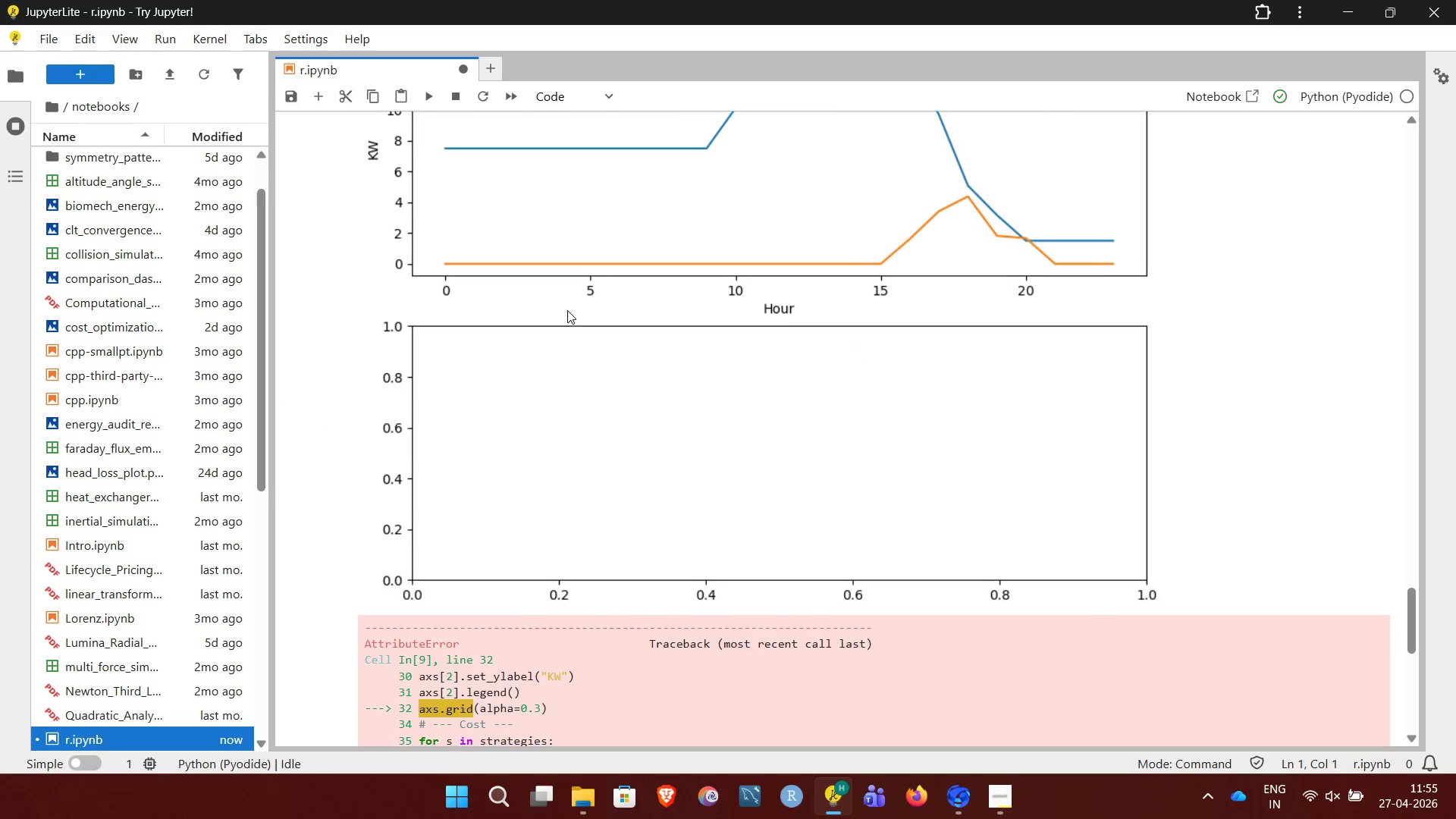 
wait(12.12)
 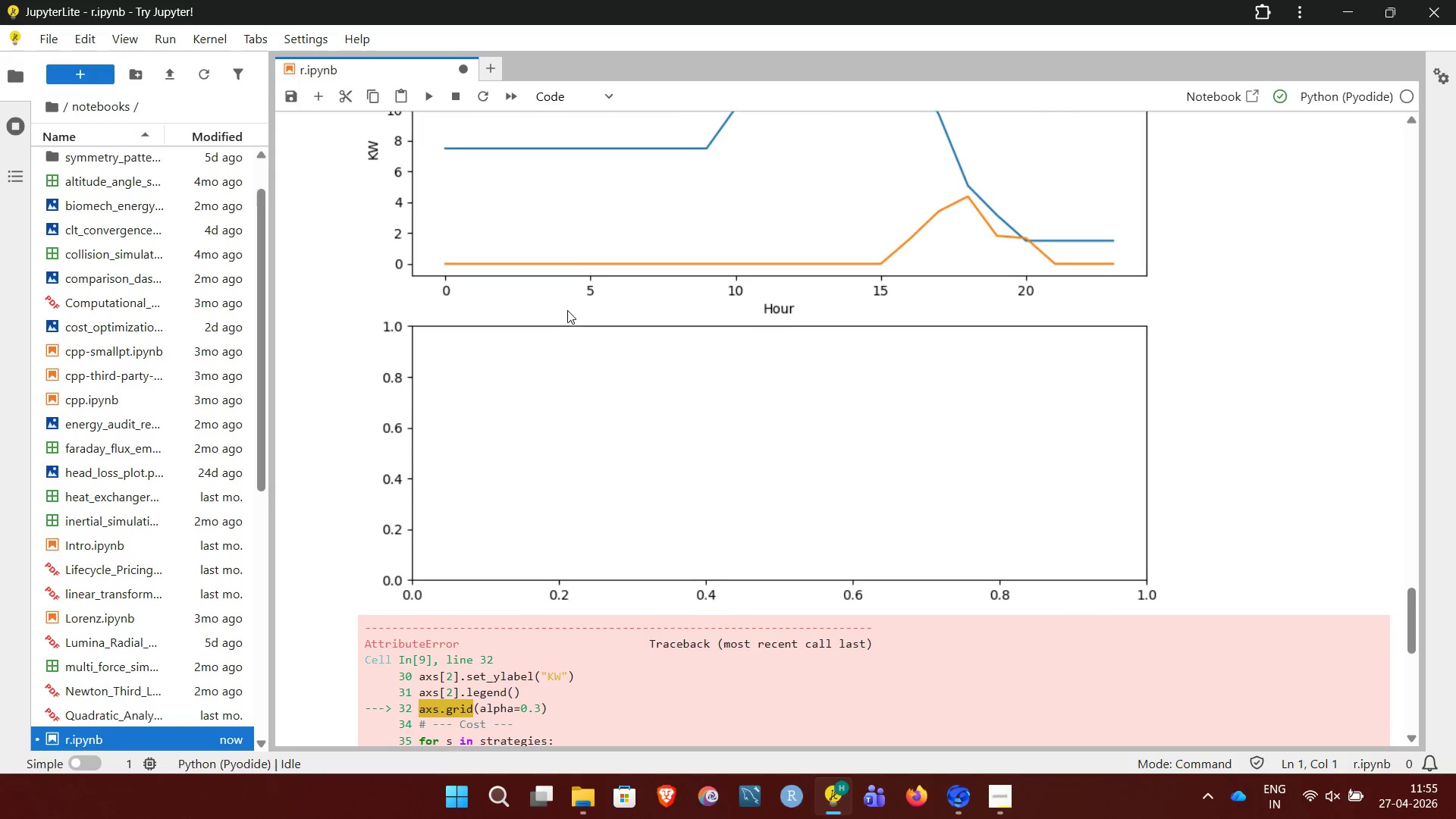 
left_click_drag(start_coordinate=[482, 651], to_coordinate=[764, 647])
 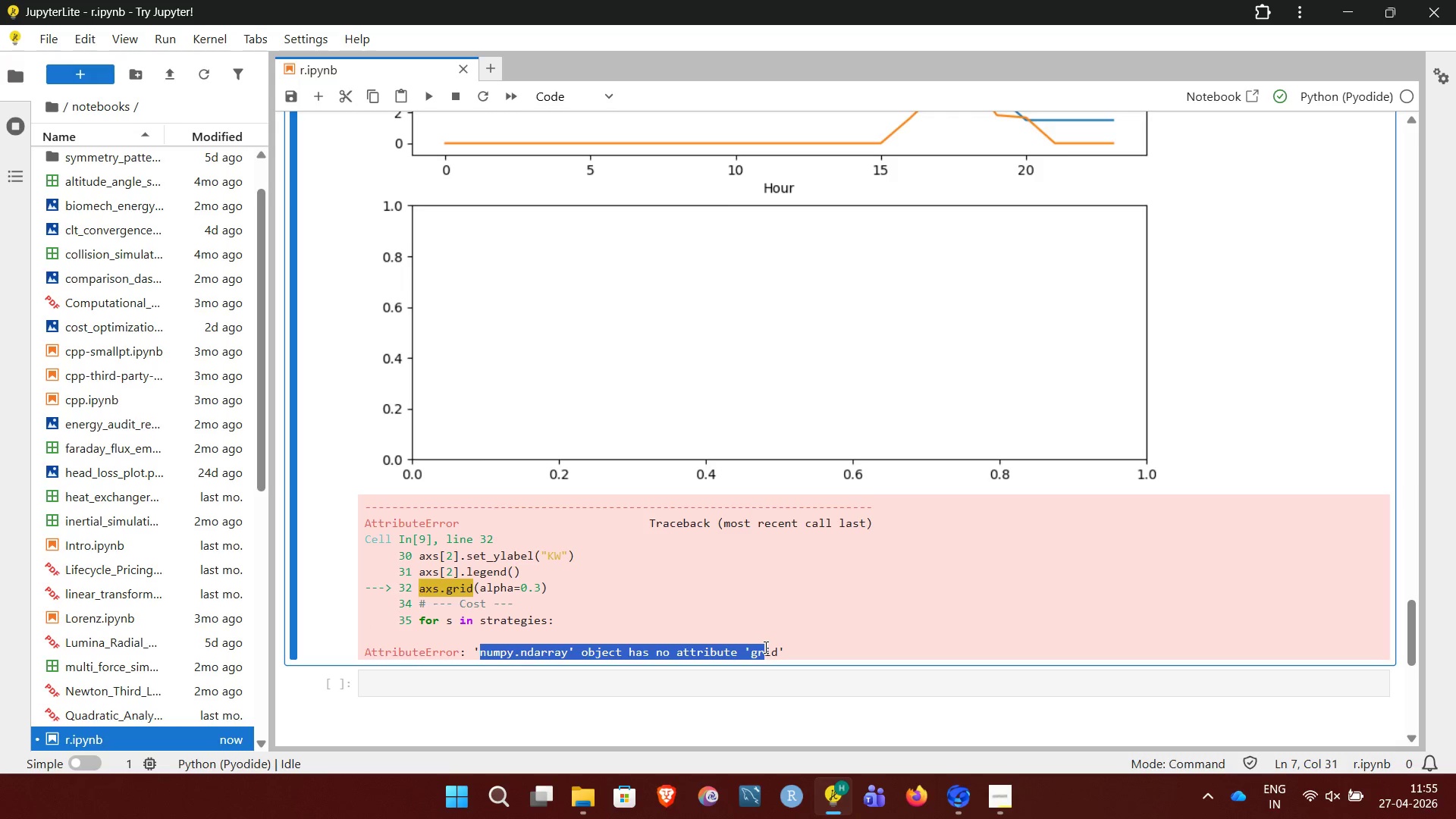 
left_click([764, 647])
 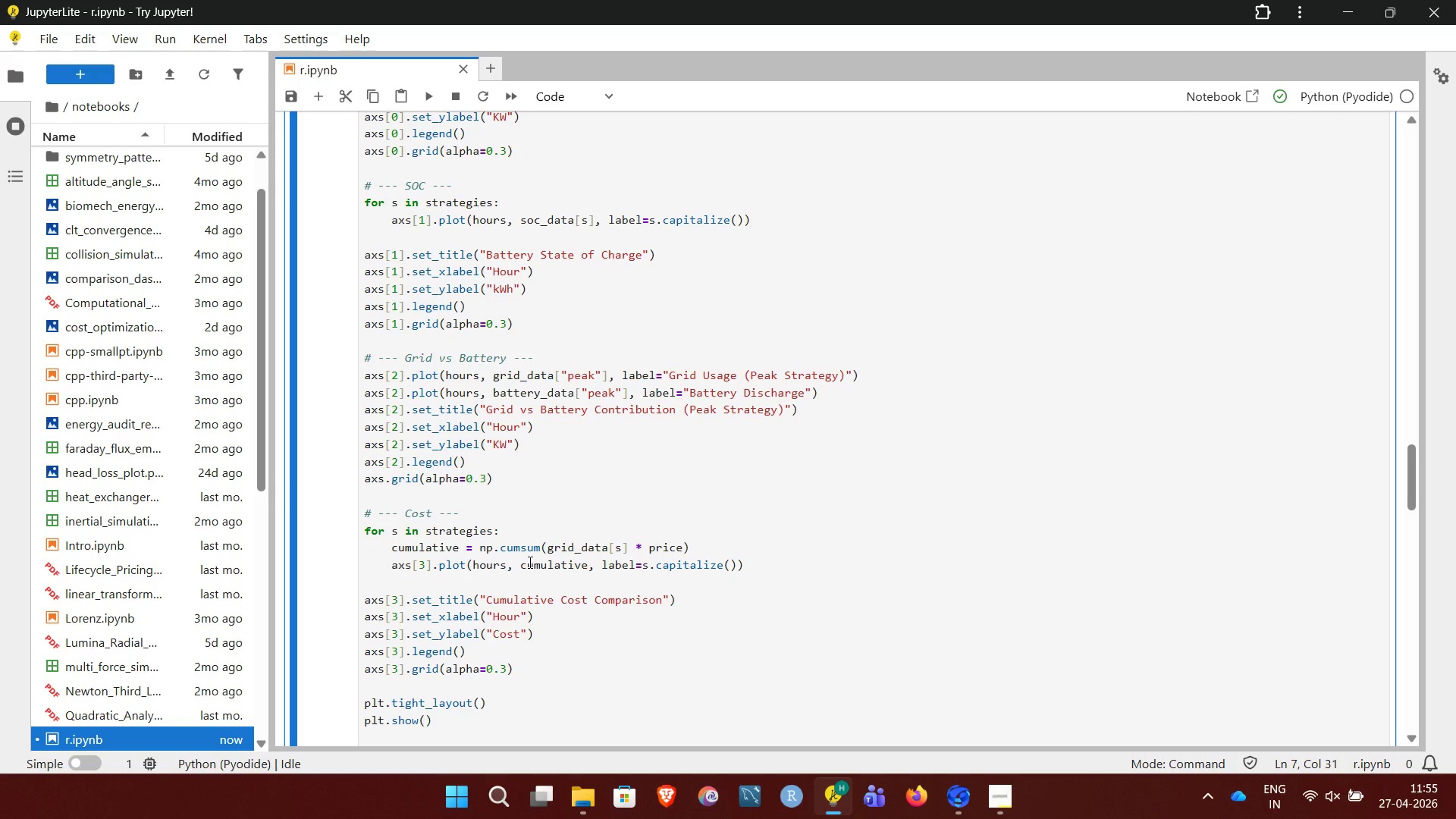 
wait(15.16)
 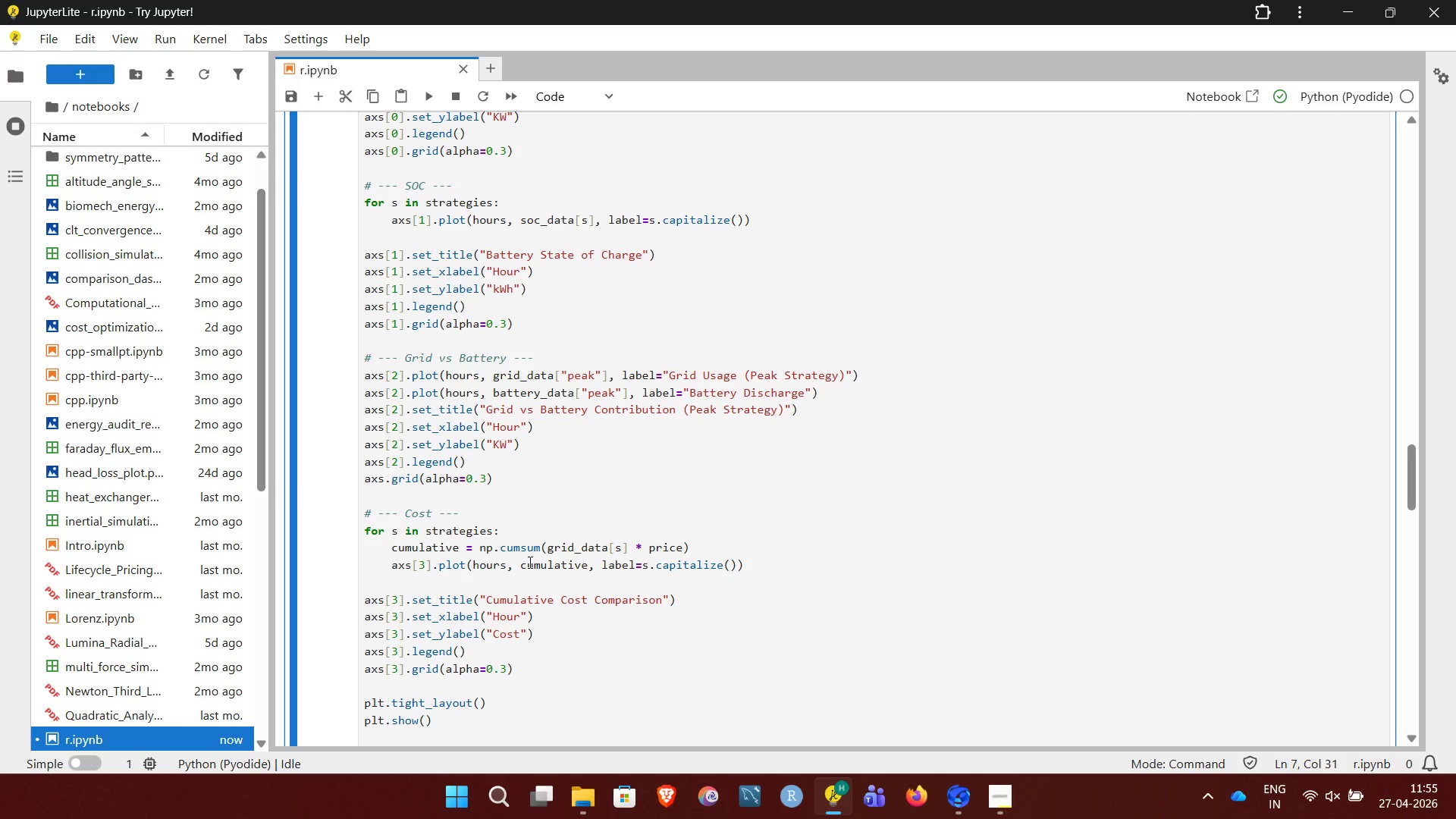 
left_click([386, 480])
 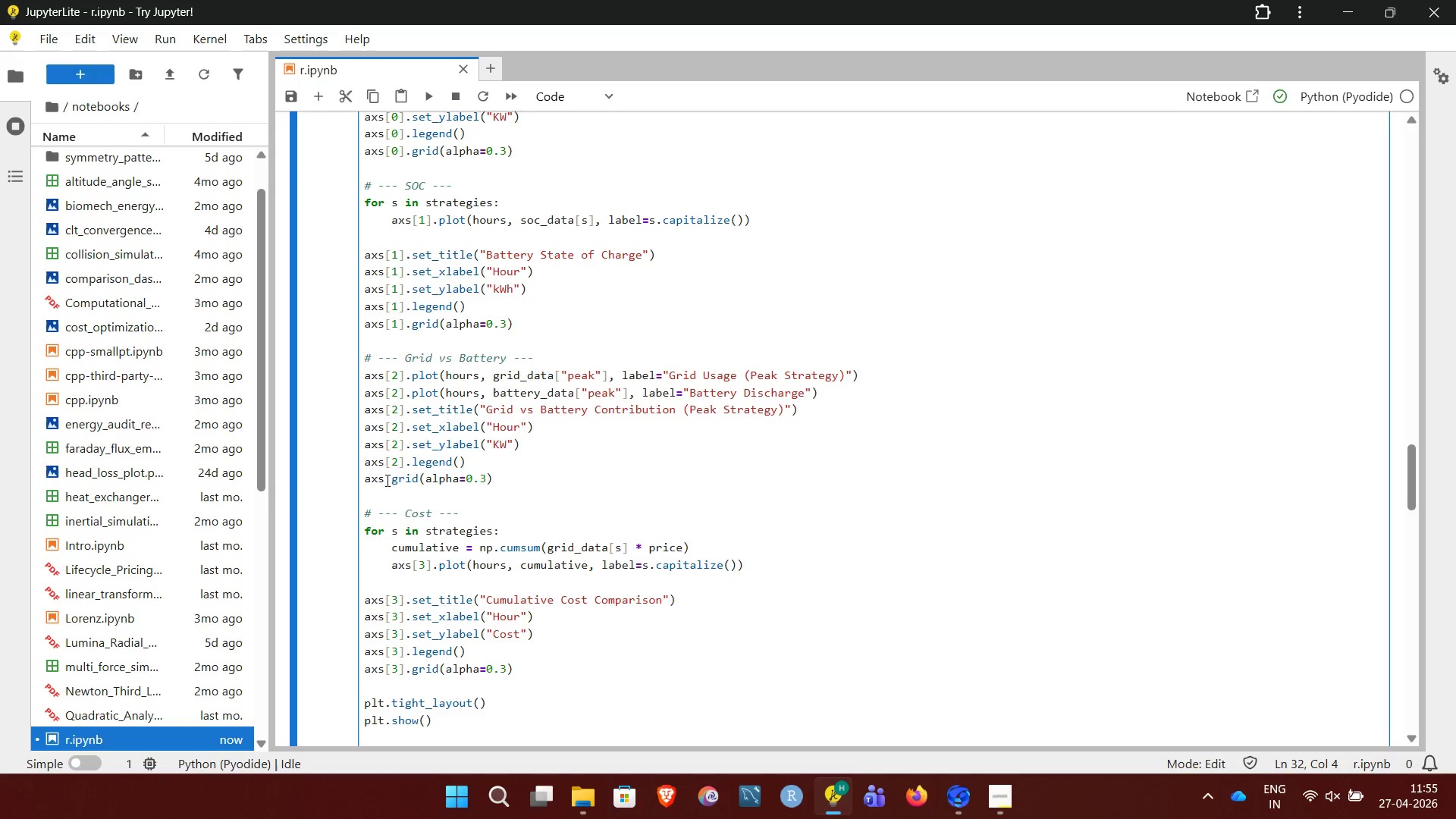 
key(BracketLeft)
 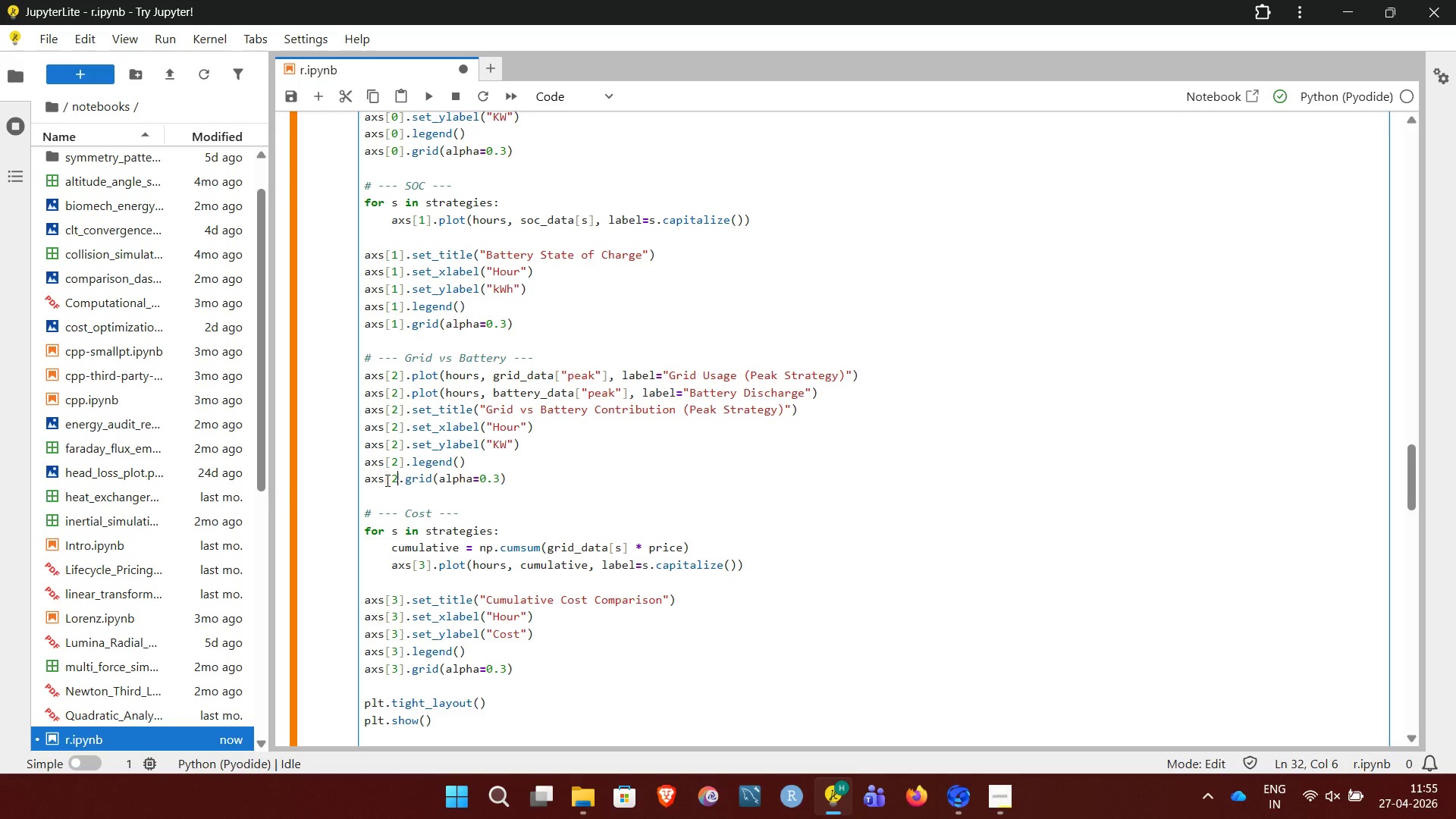 
key(2)
 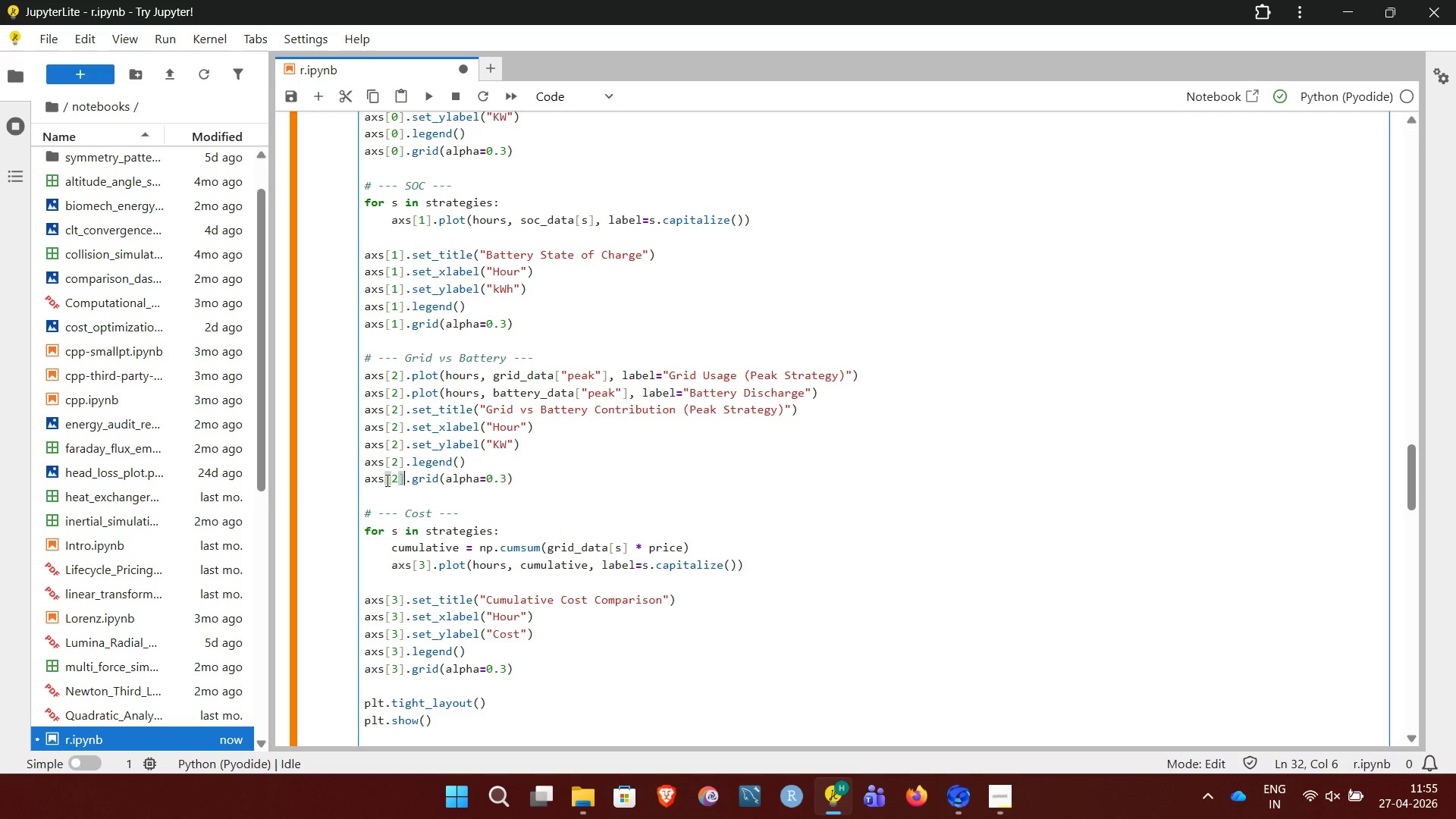 
key(BracketRight)
 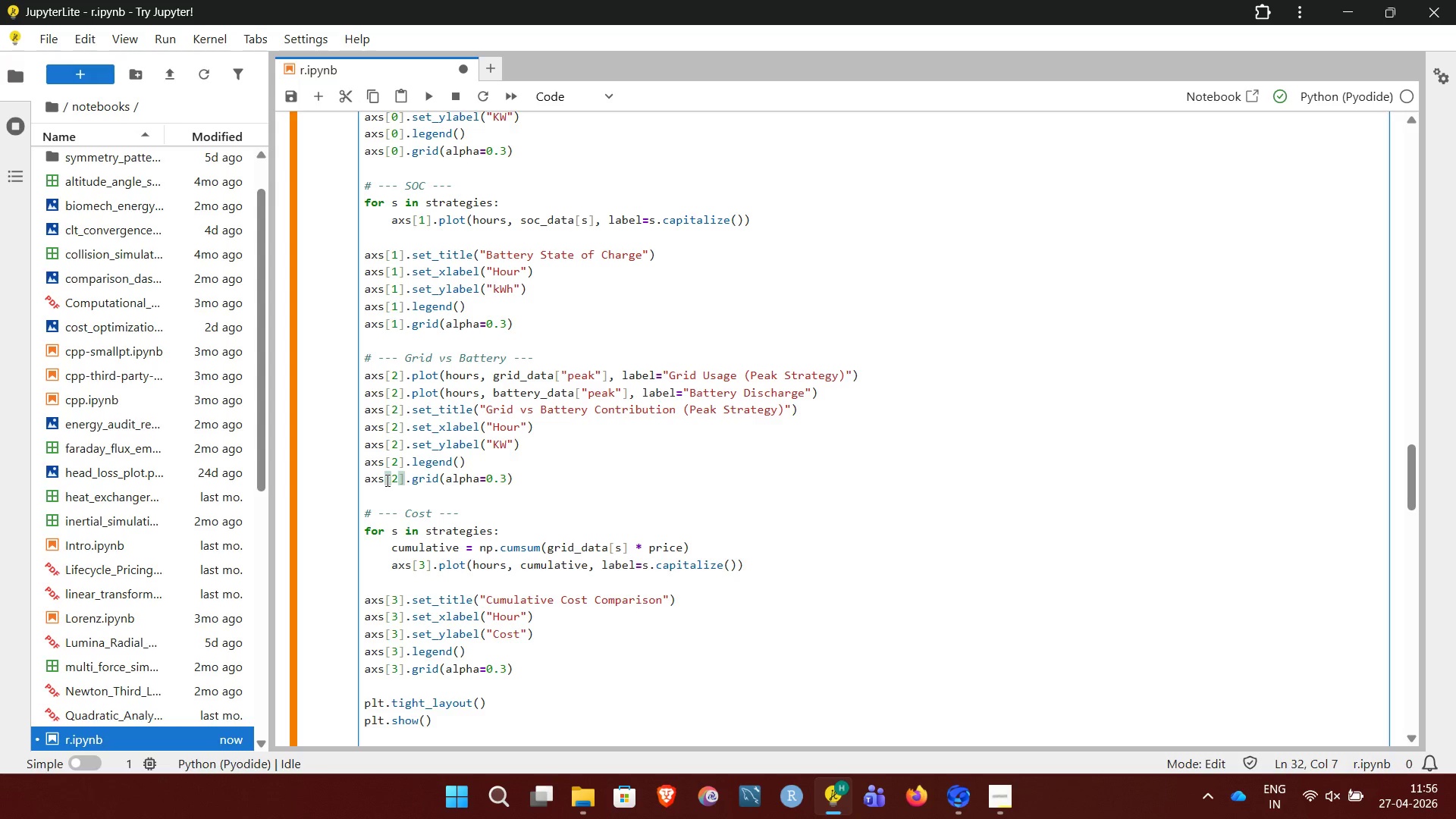 
key(Shift+ShiftRight)
 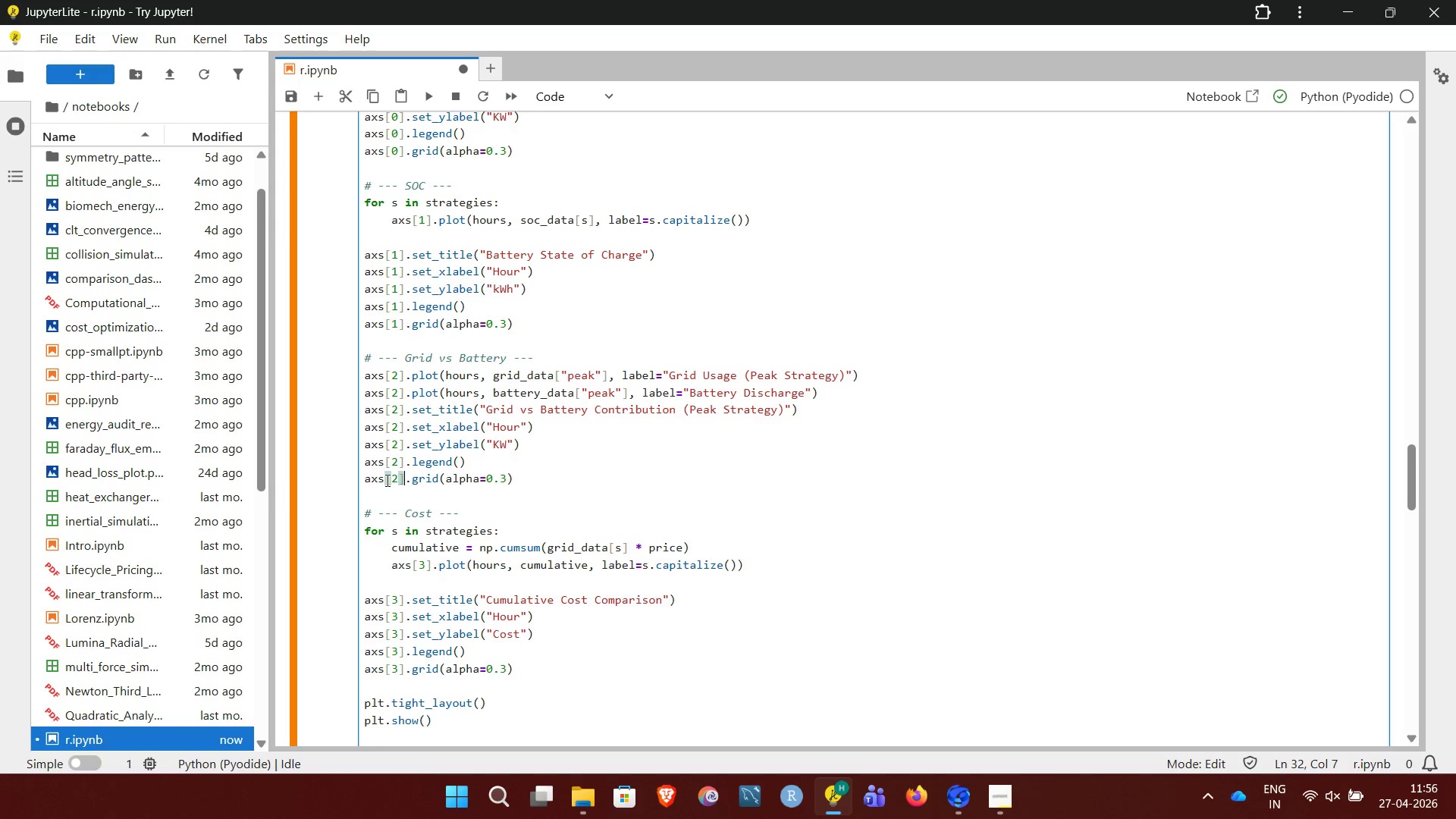 
key(Enter)
 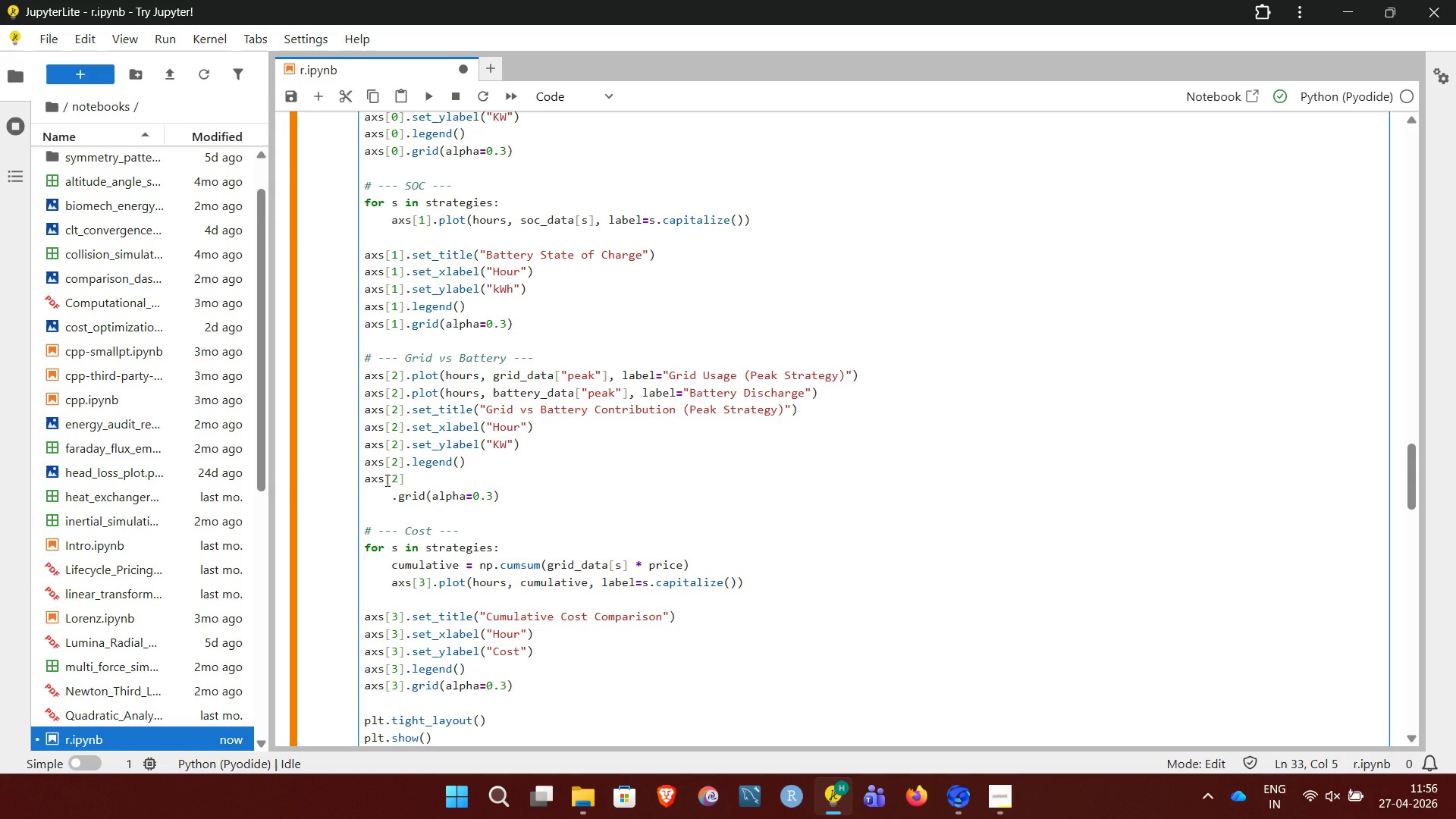 
key(Backspace)
 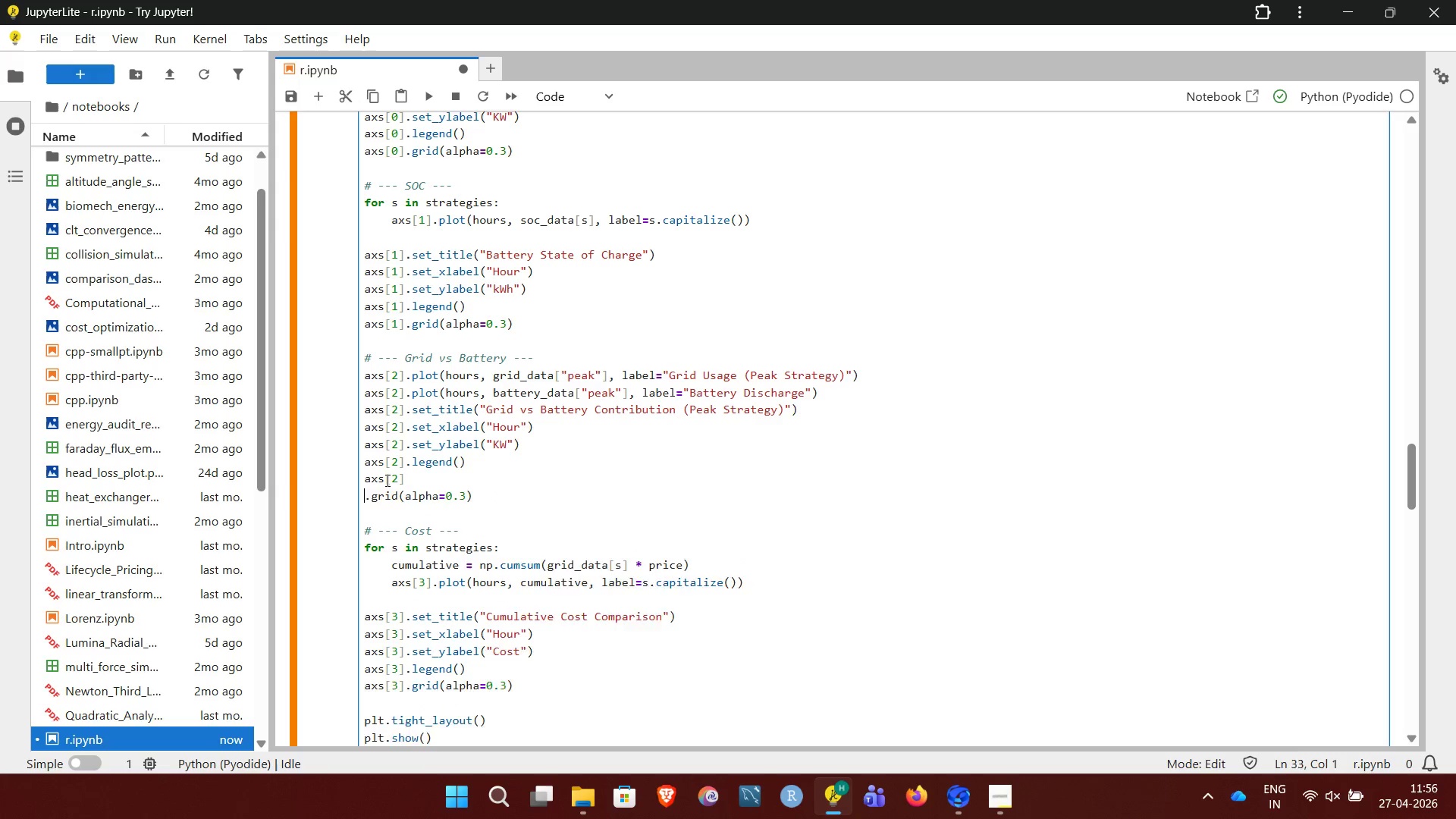 
key(Backspace)
 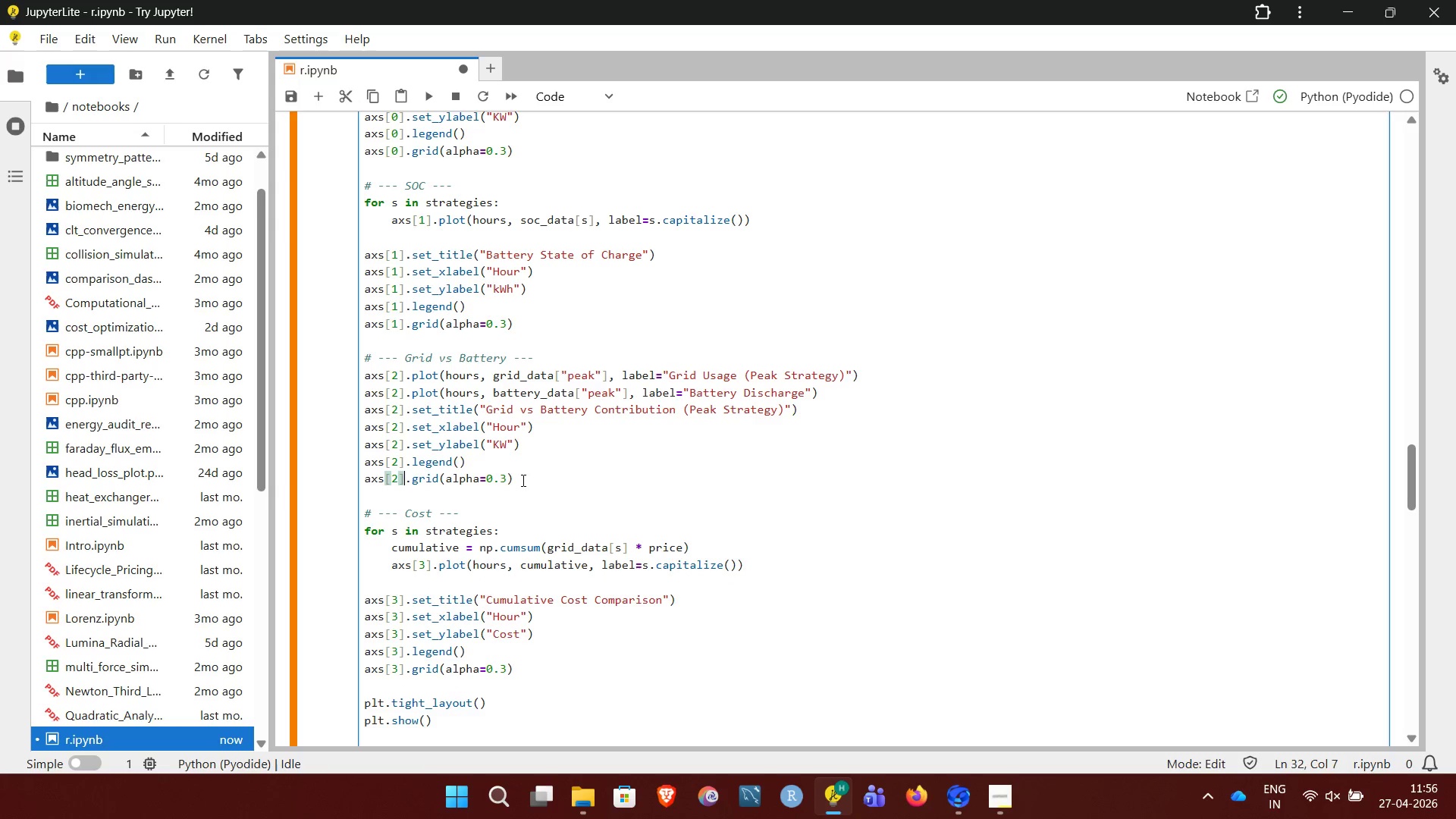 
left_click([570, 491])
 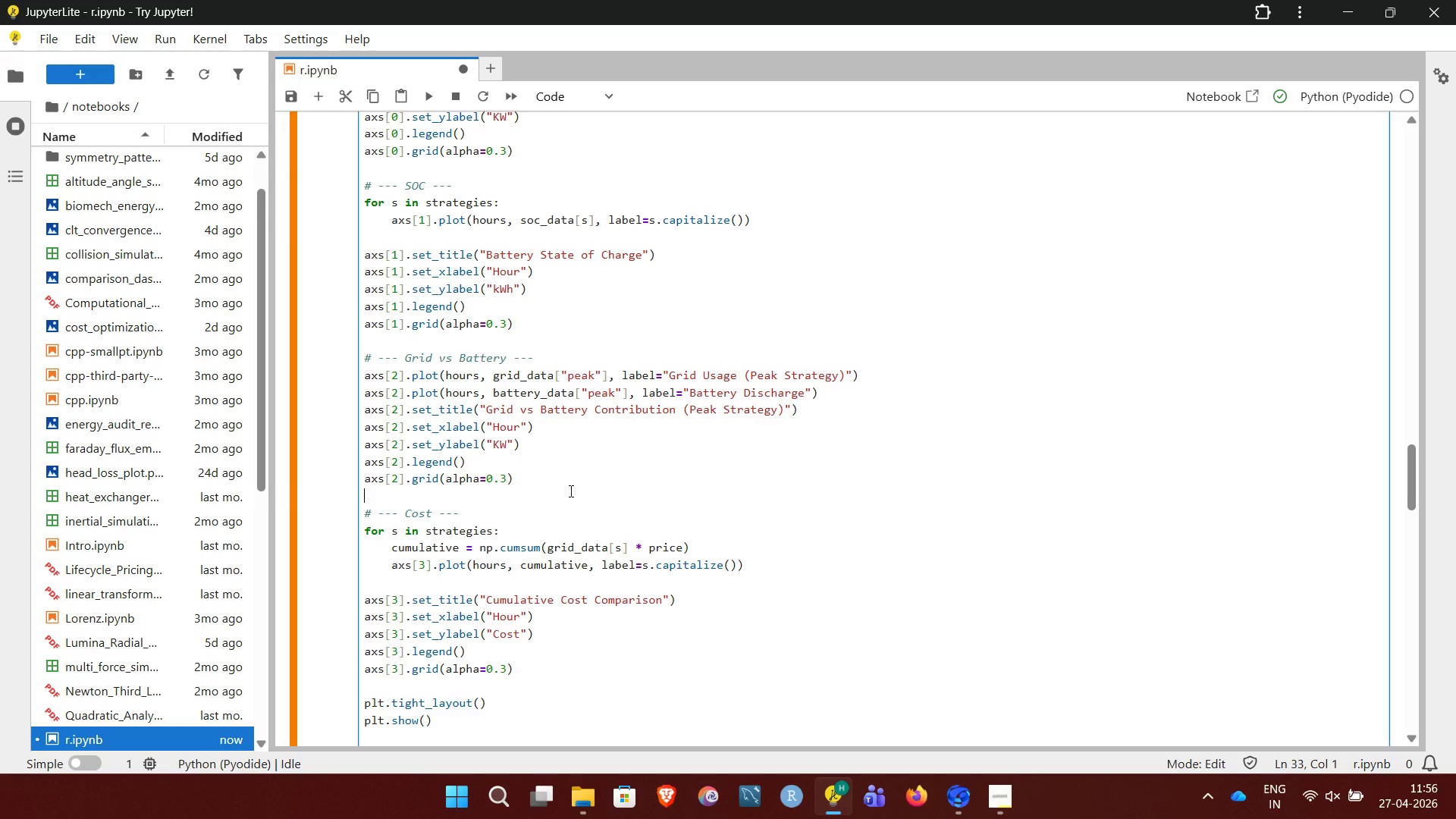 
key(Shift+Enter)
 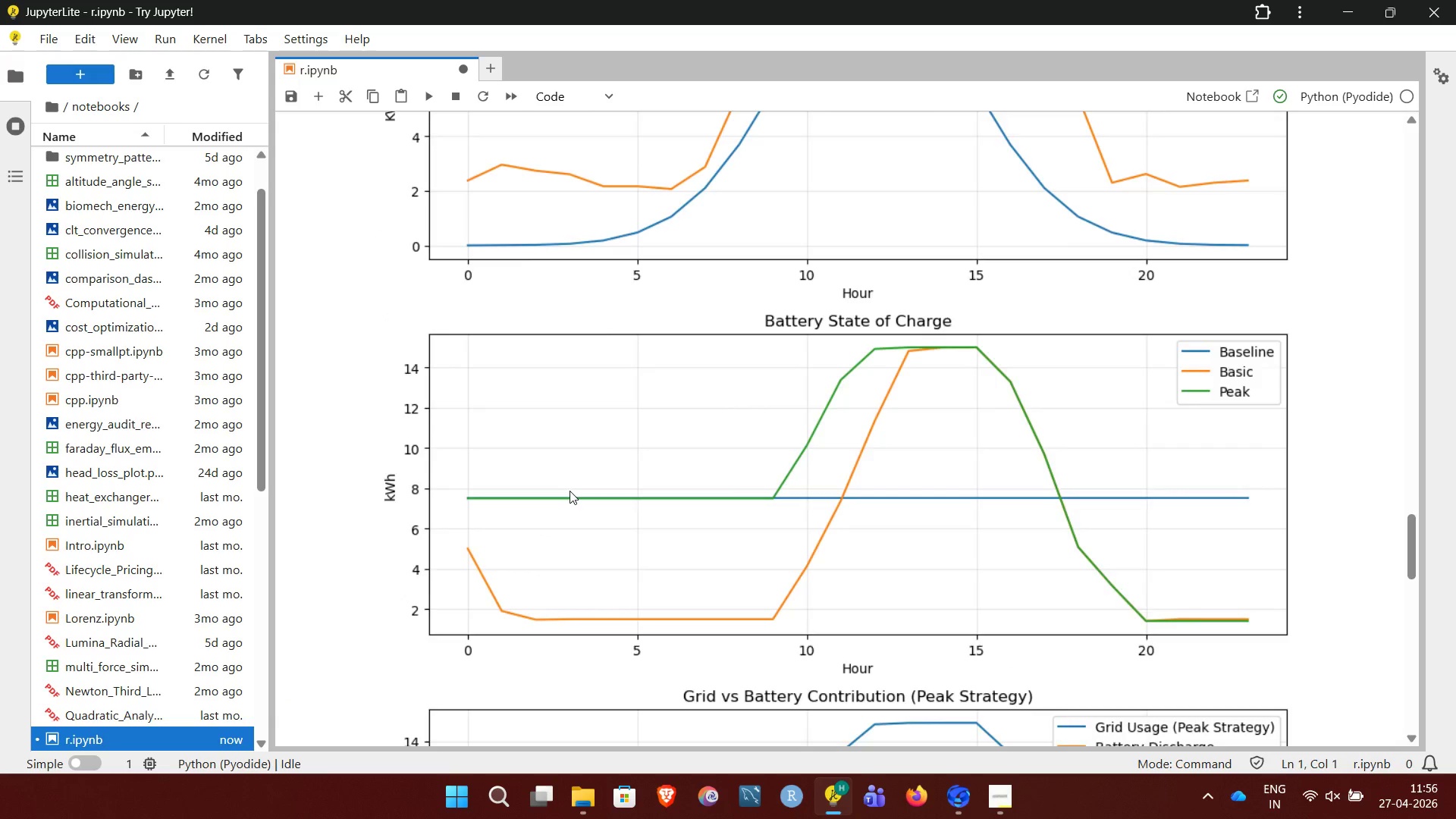 
wait(17.48)
 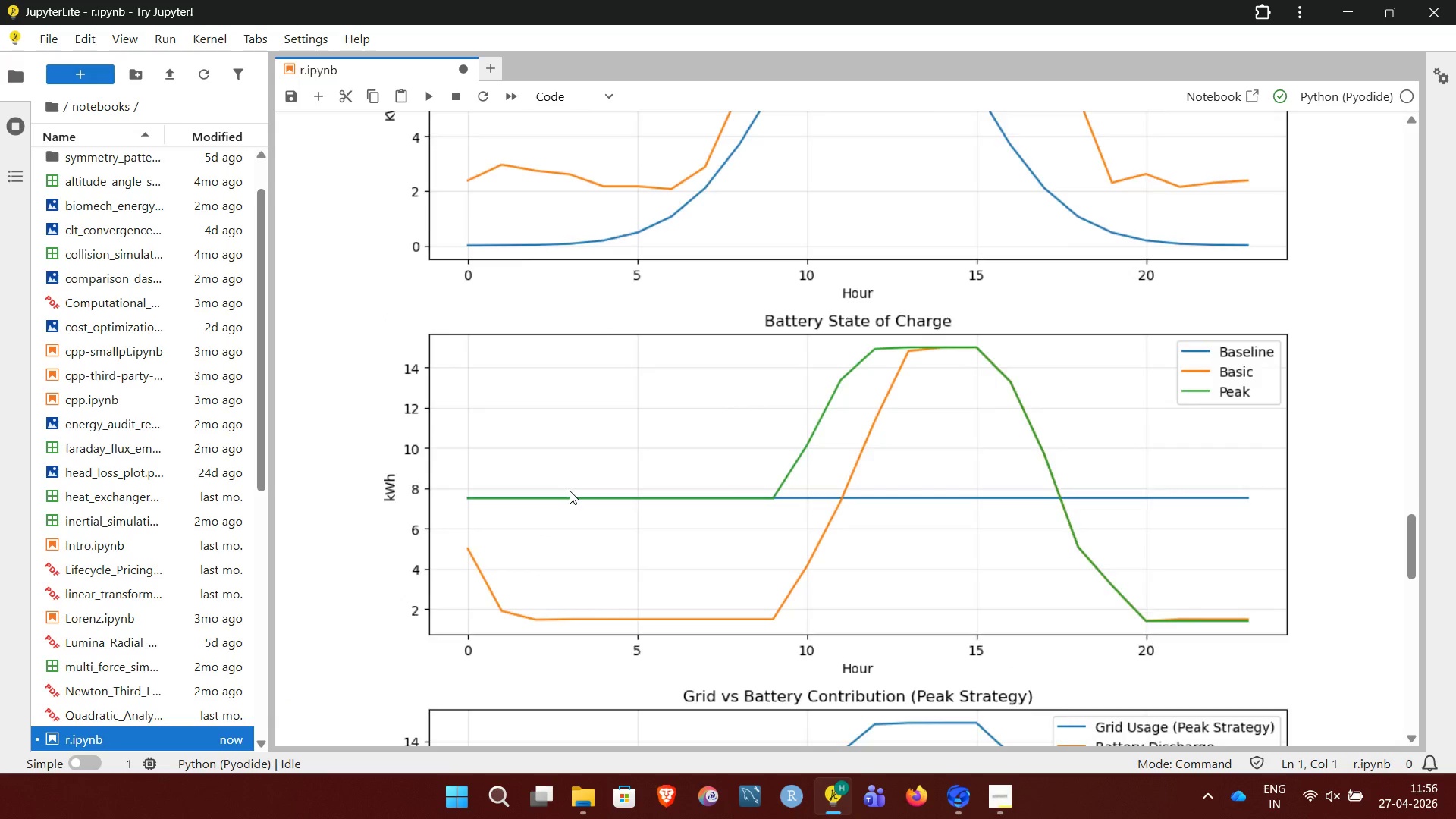 
left_click_drag(start_coordinate=[269, 256], to_coordinate=[108, 265])
 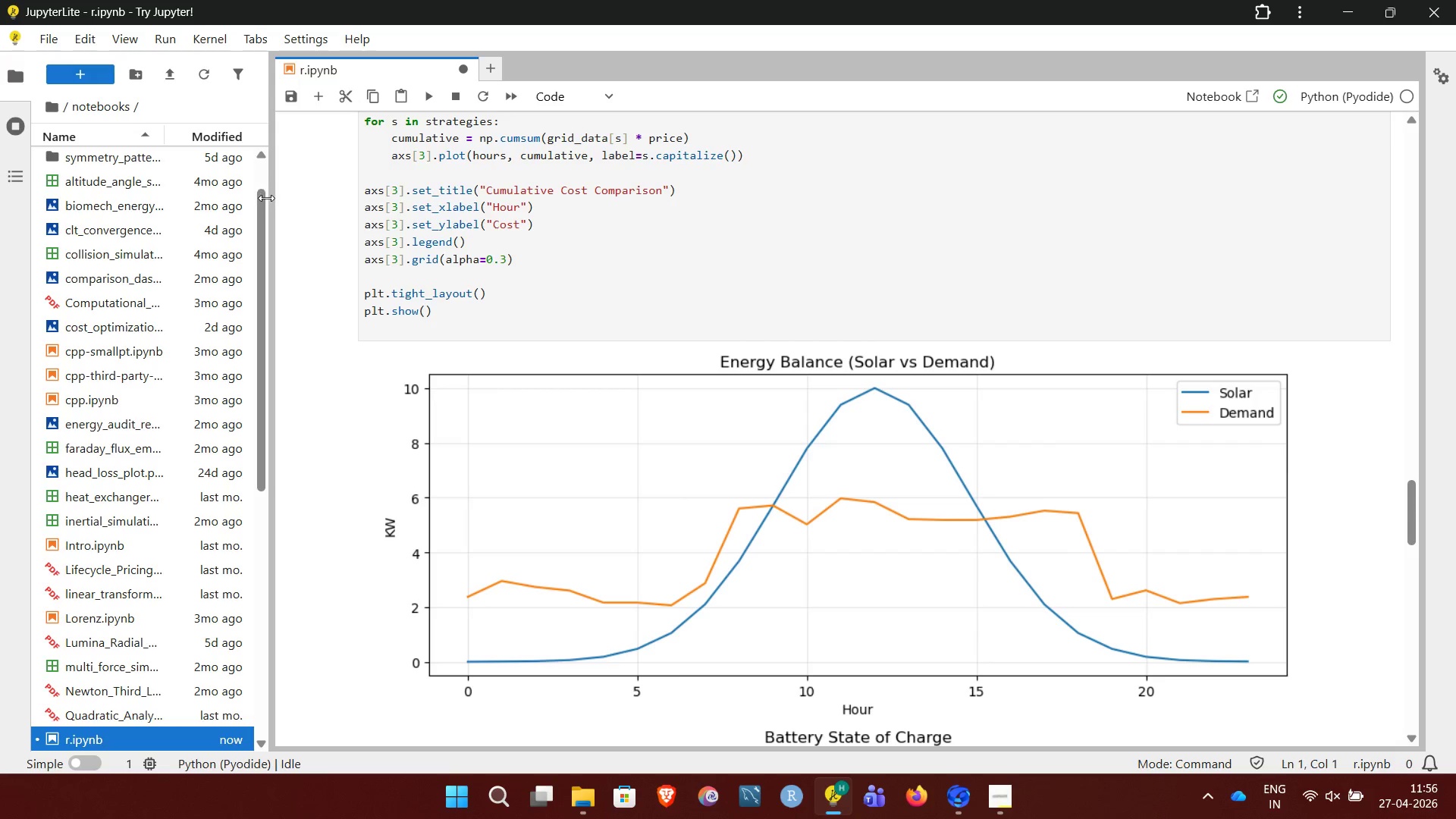 
left_click_drag(start_coordinate=[265, 200], to_coordinate=[190, 204])
 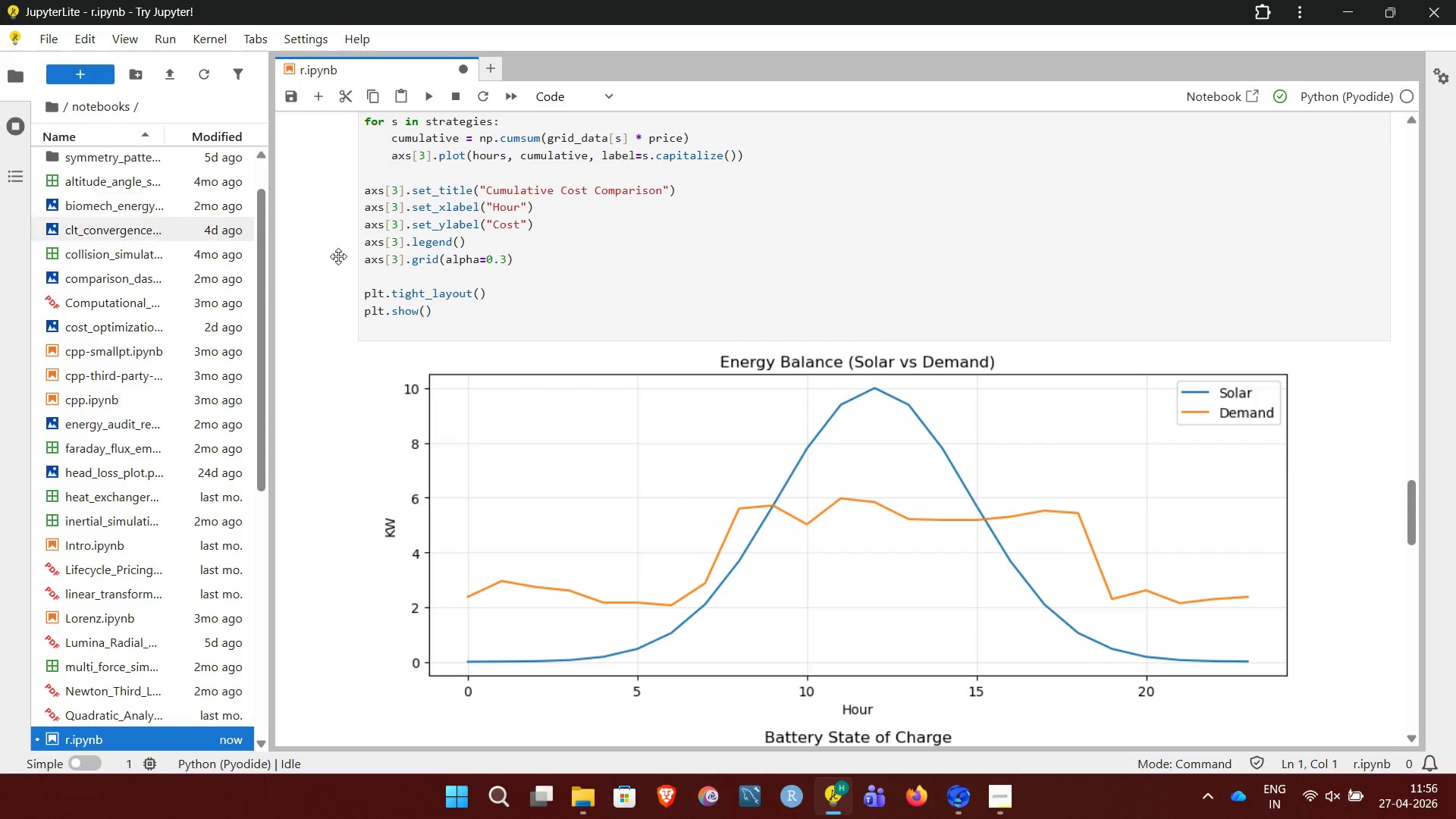 
mouse_move([645, 384])
 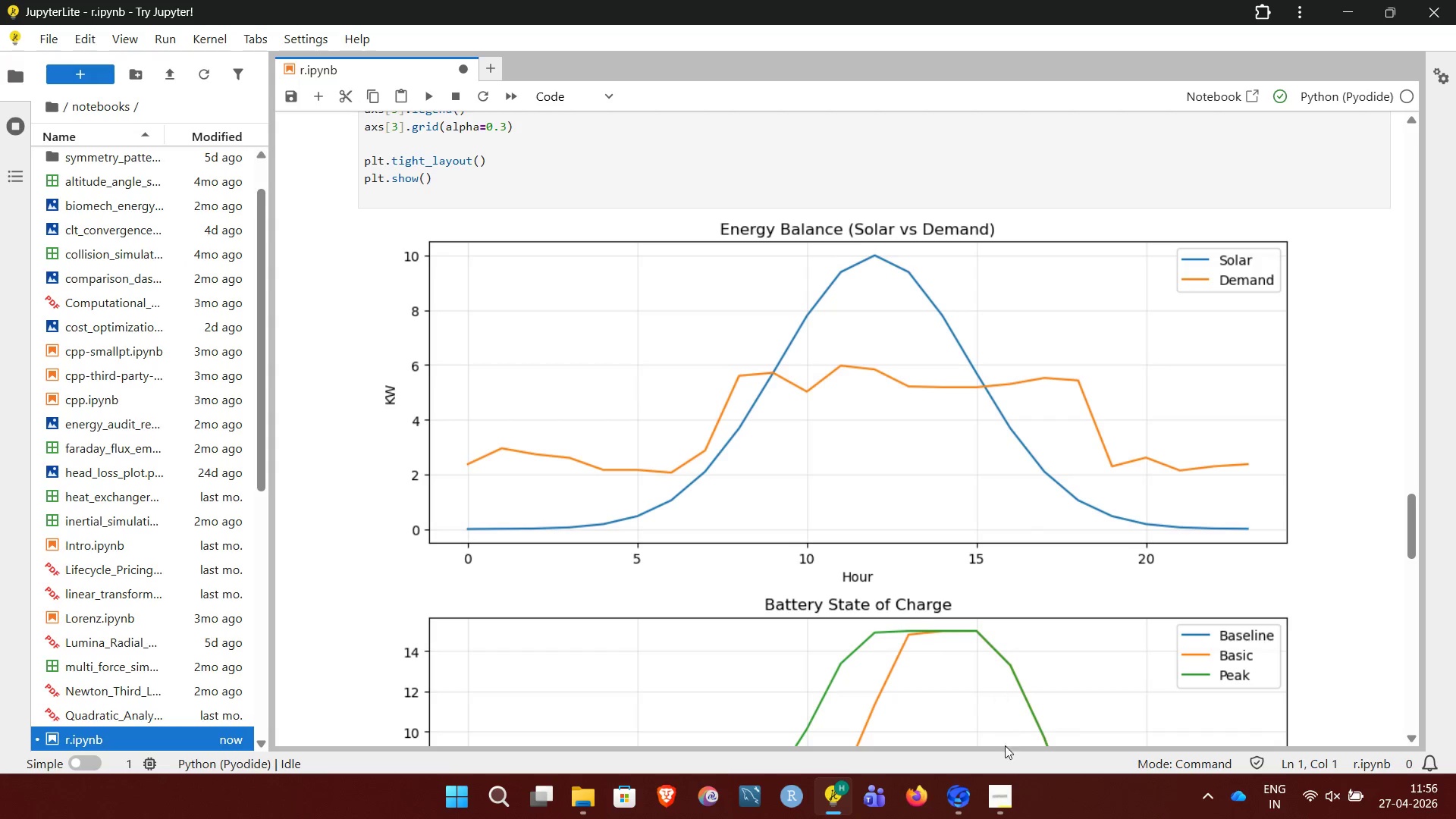 
left_click([1009, 802])